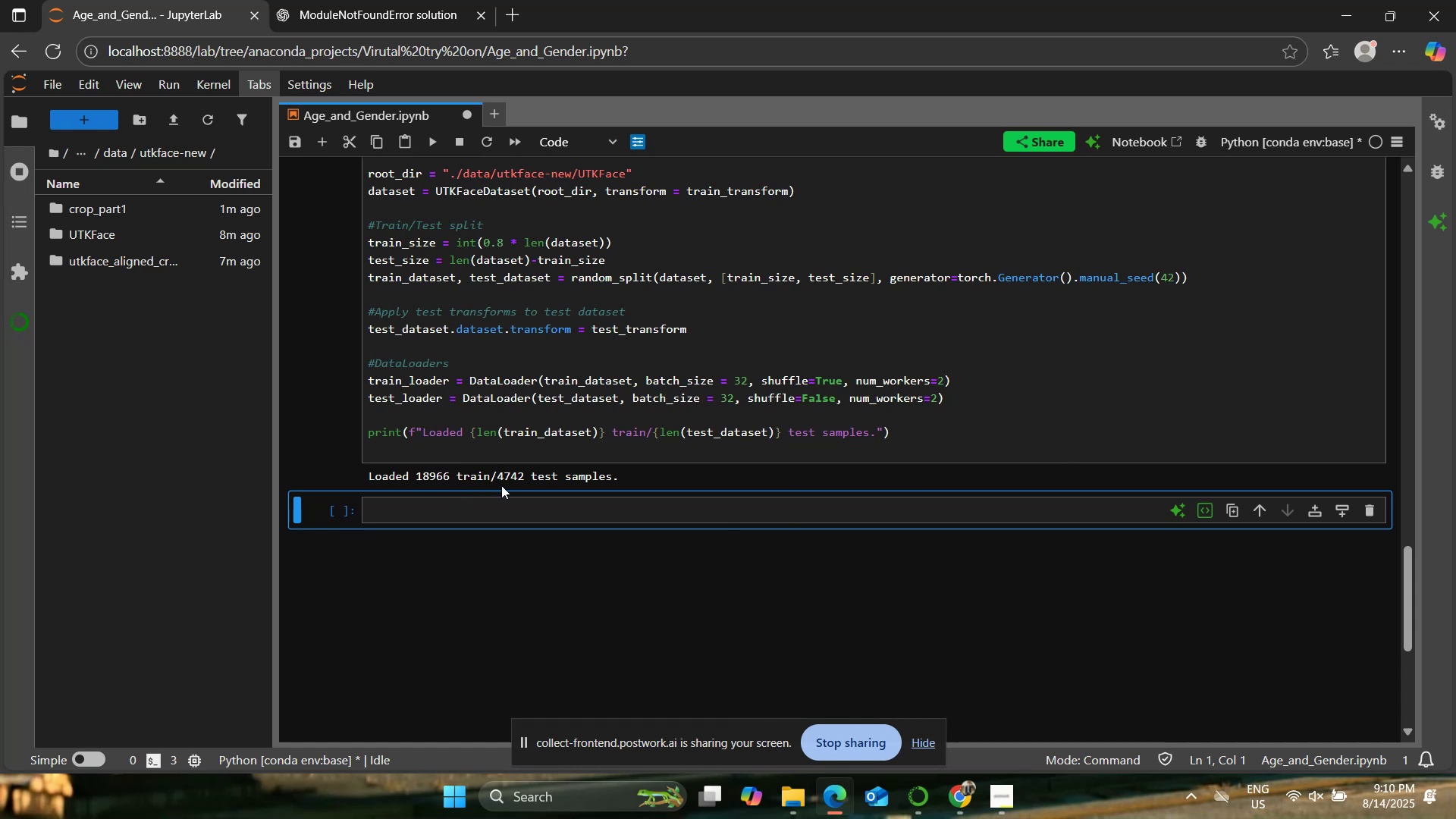 
left_click([907, 711])
 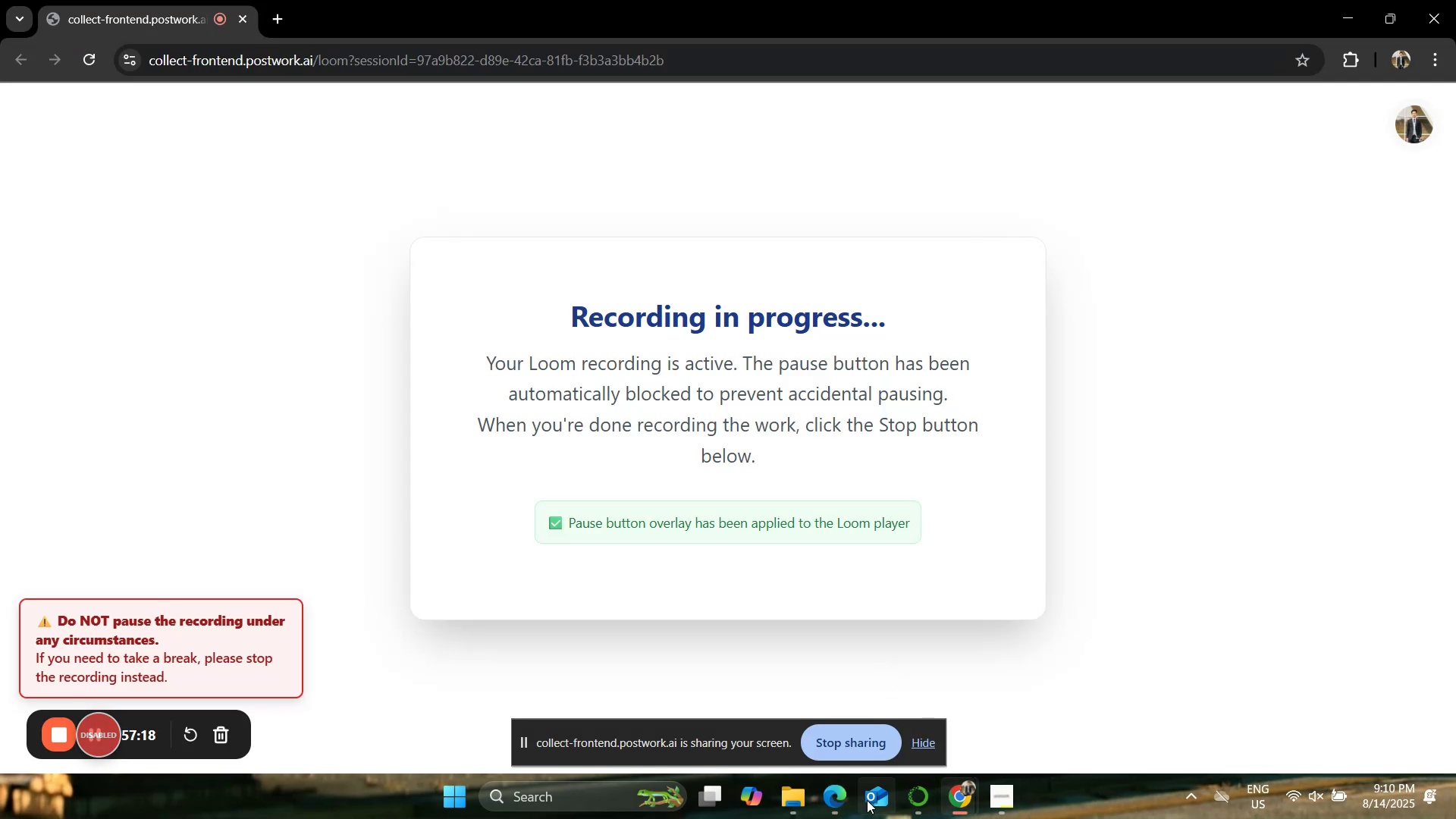 
left_click([849, 799])
 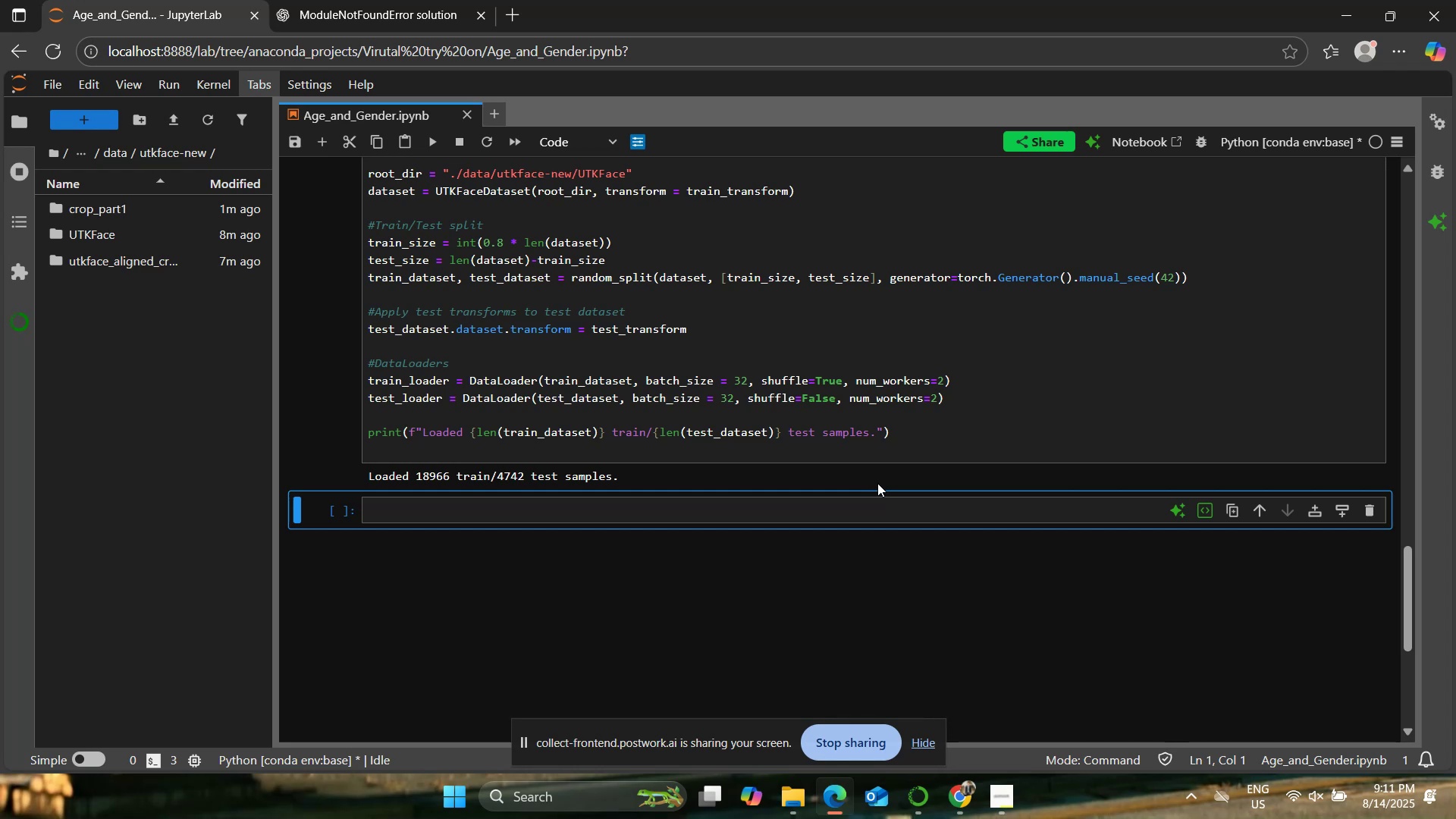 
wait(85.44)
 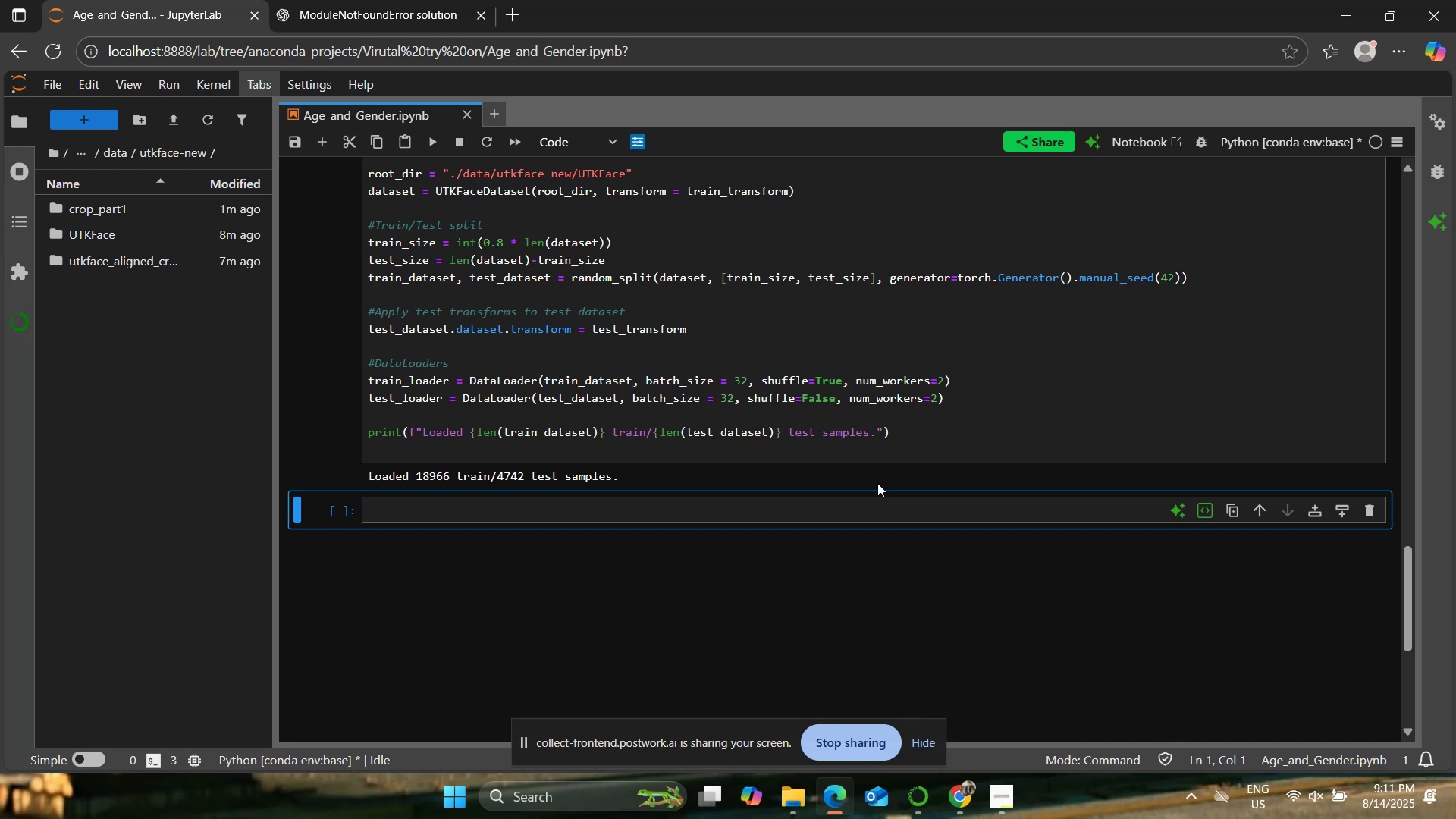 
left_click([901, 689])
 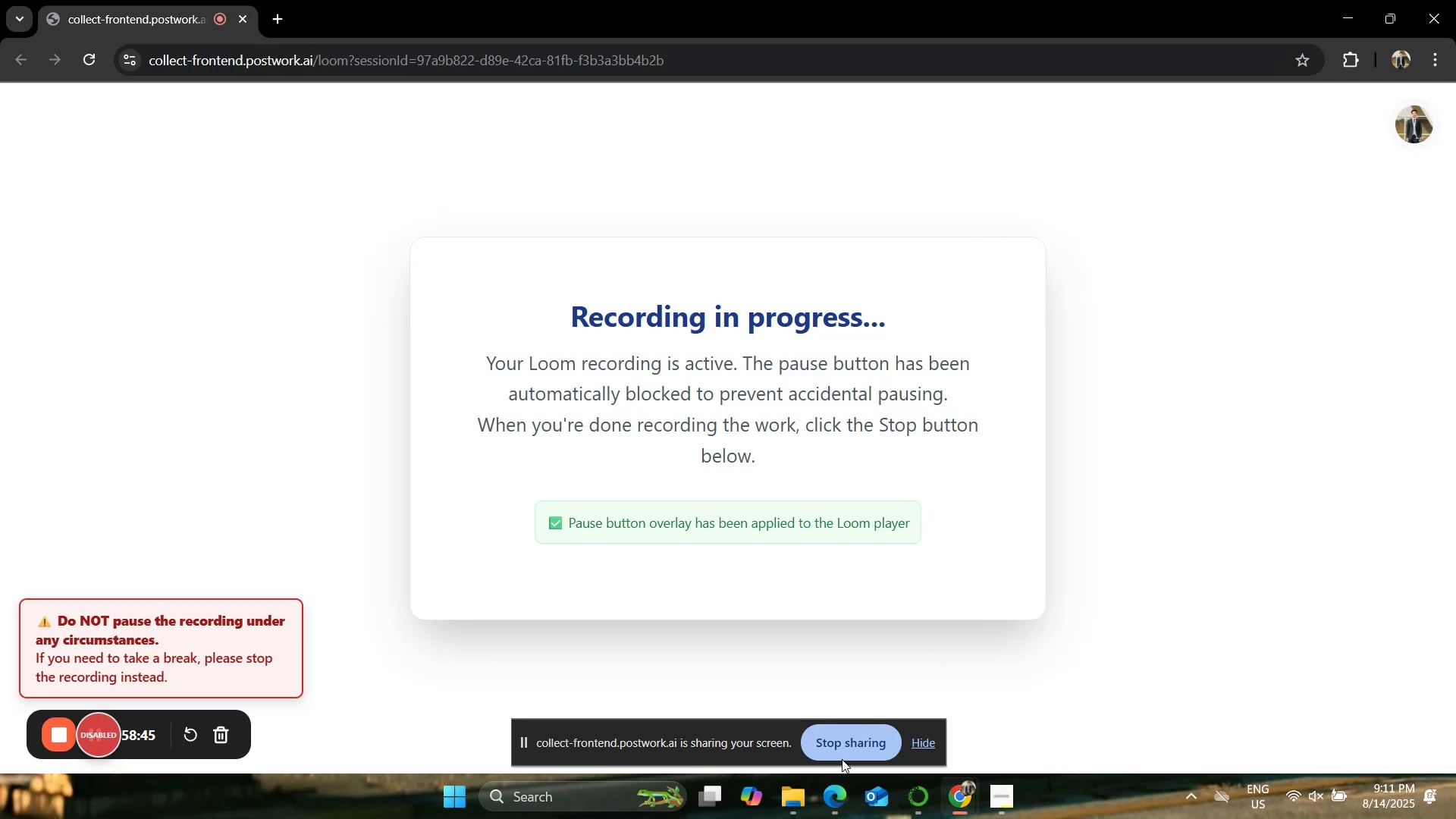 
left_click([839, 802])
 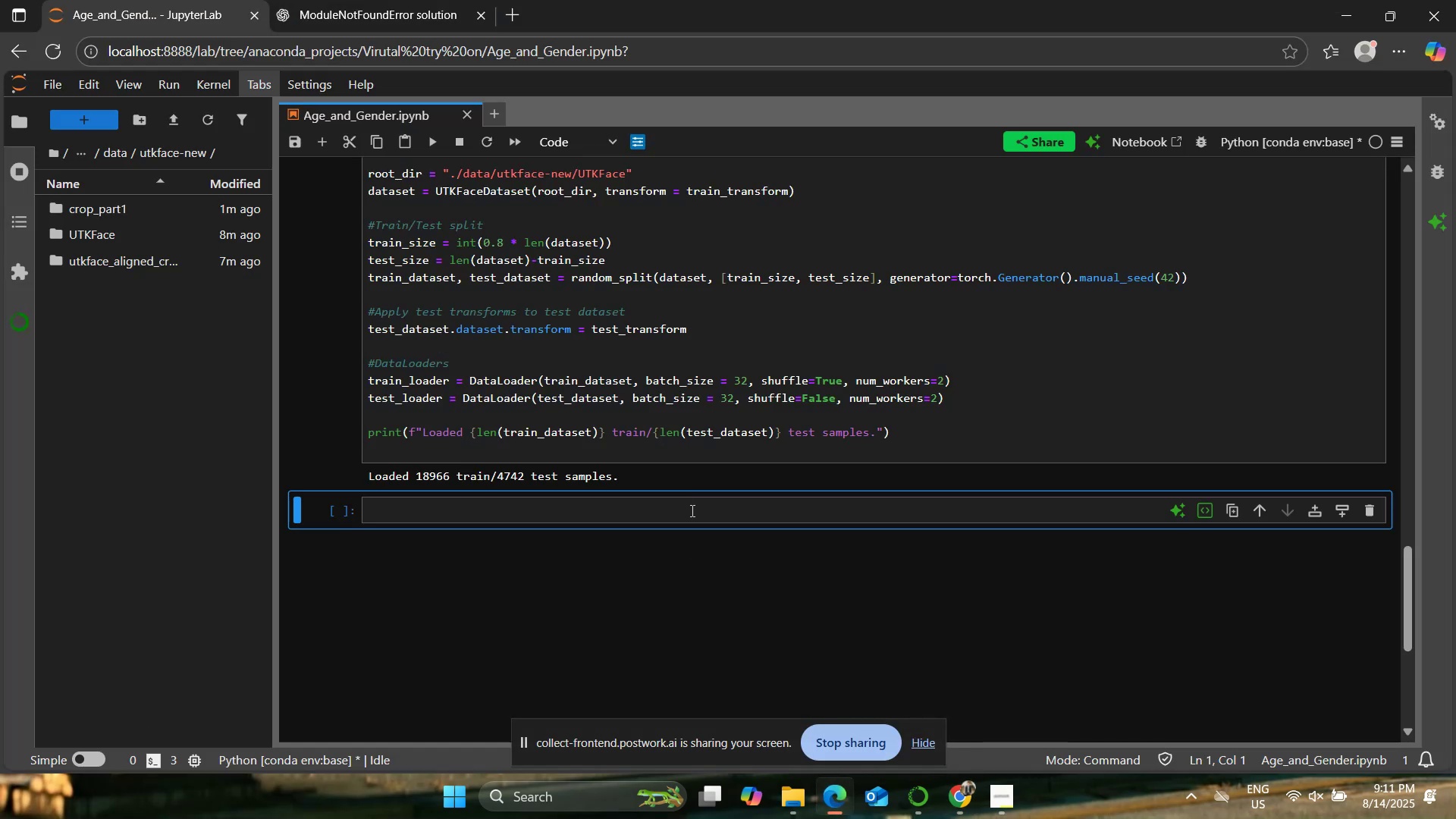 
left_click([686, 507])
 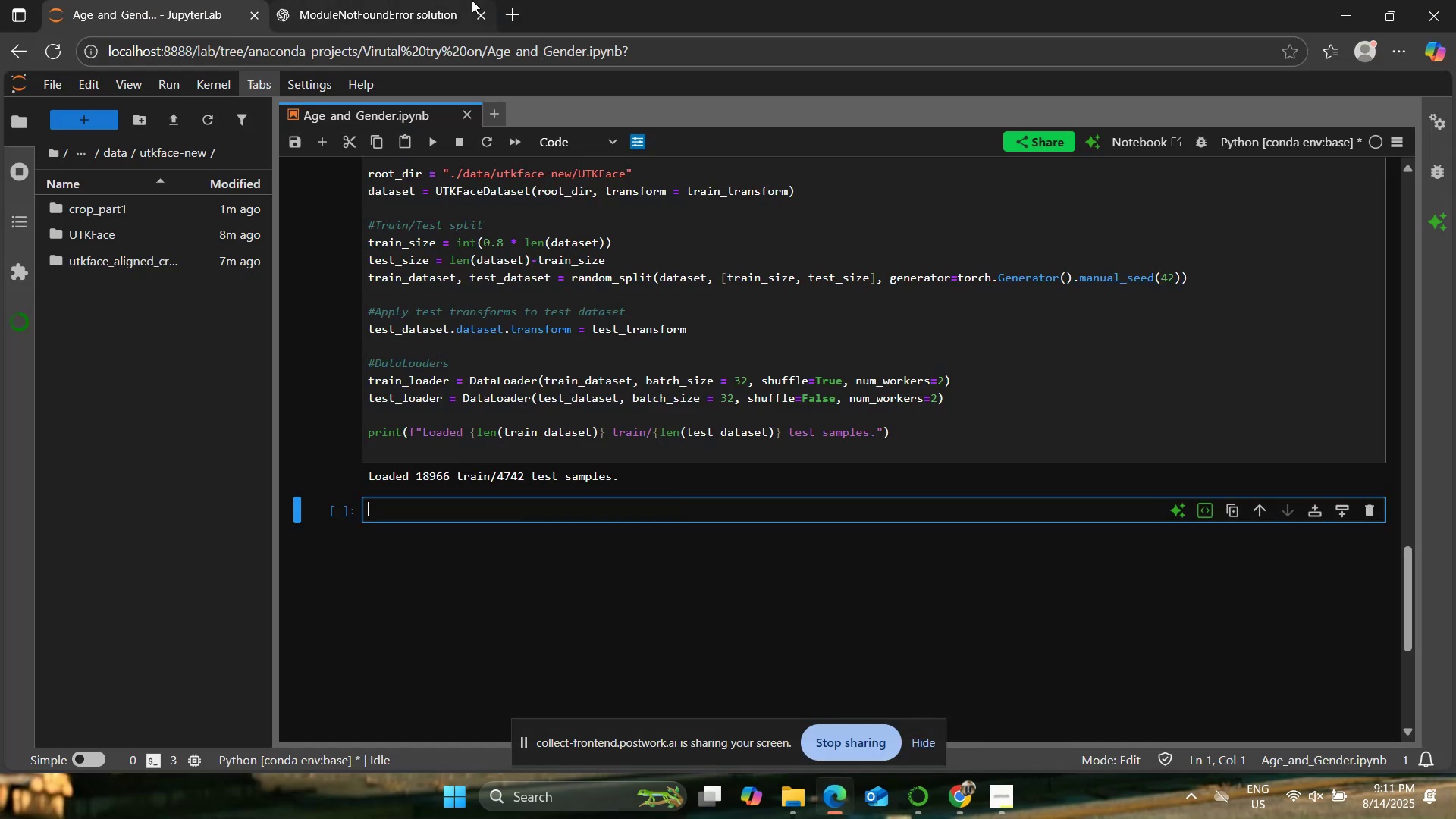 
left_click([471, 0])
 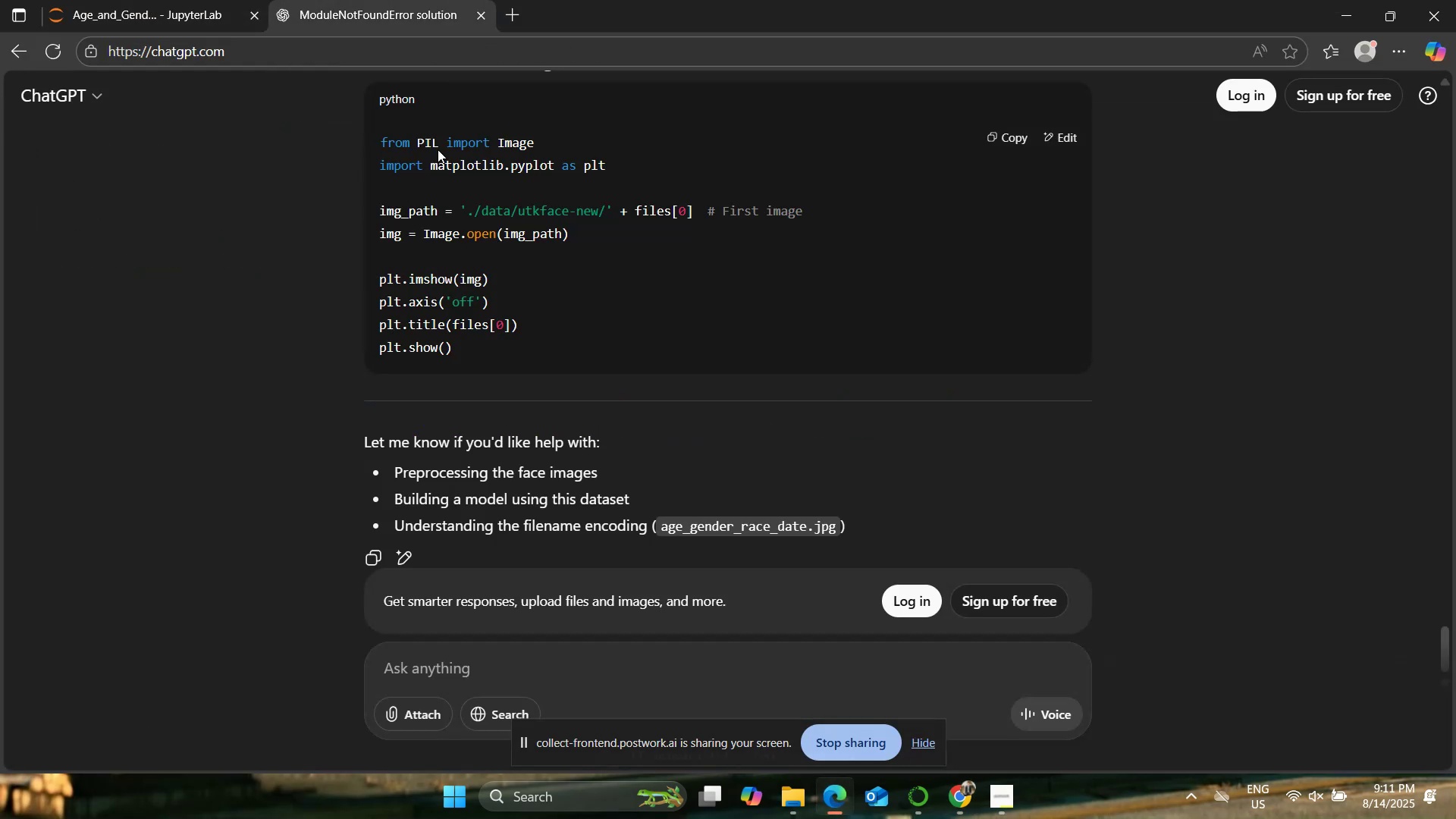 
scroll: coordinate [305, 252], scroll_direction: down, amount: 5.0
 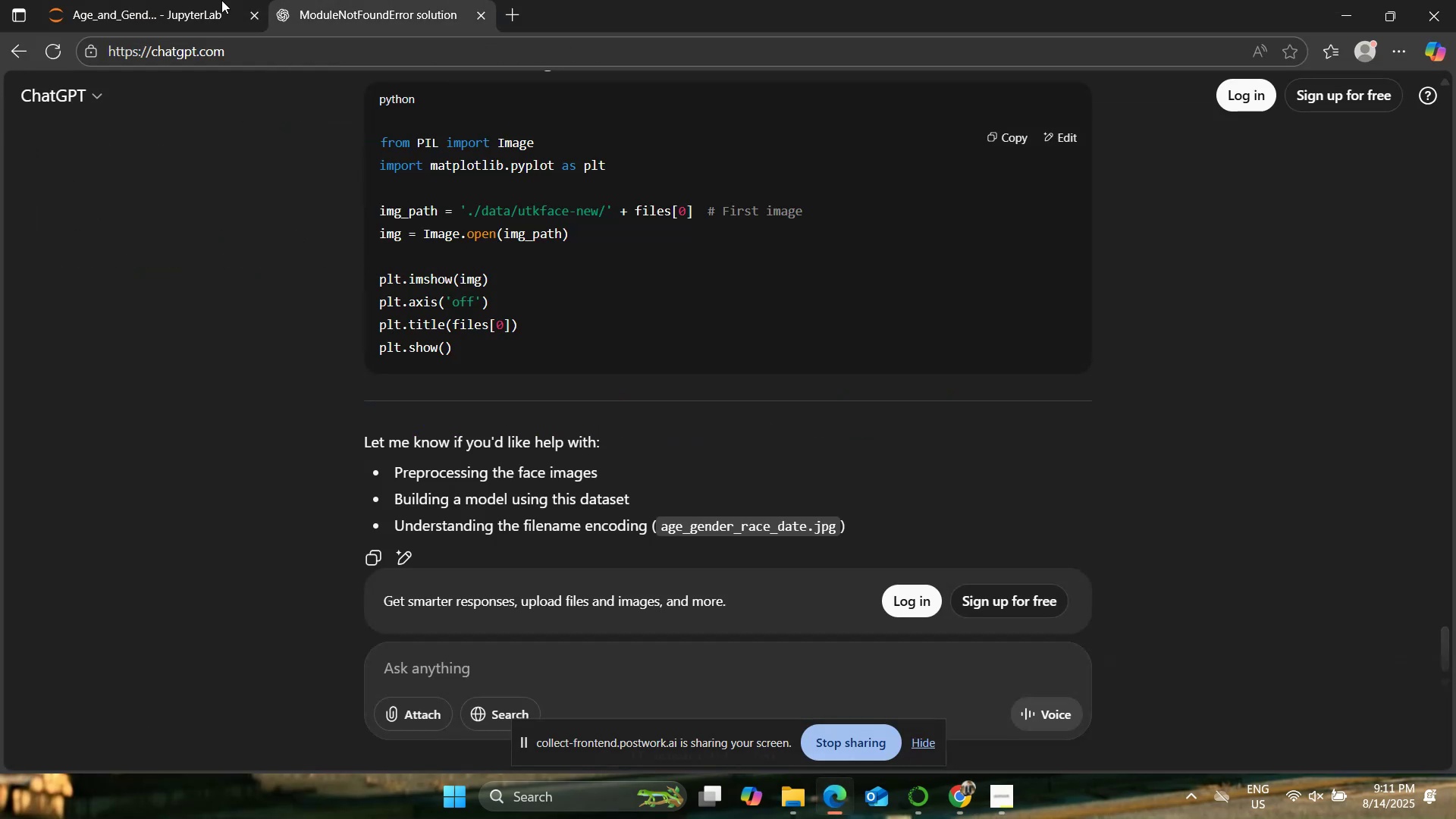 
left_click([218, 0])
 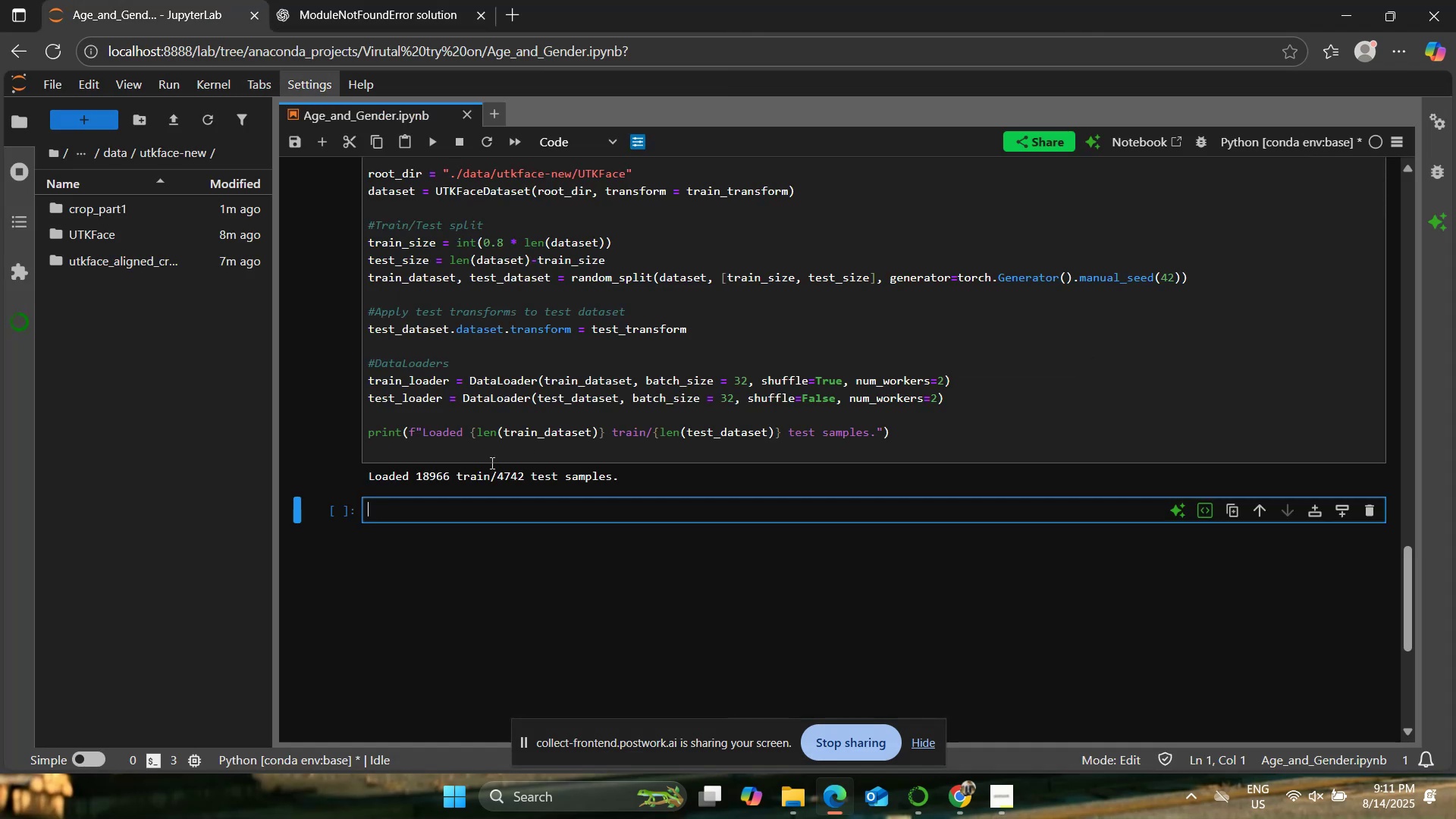 
mouse_move([138, 209])
 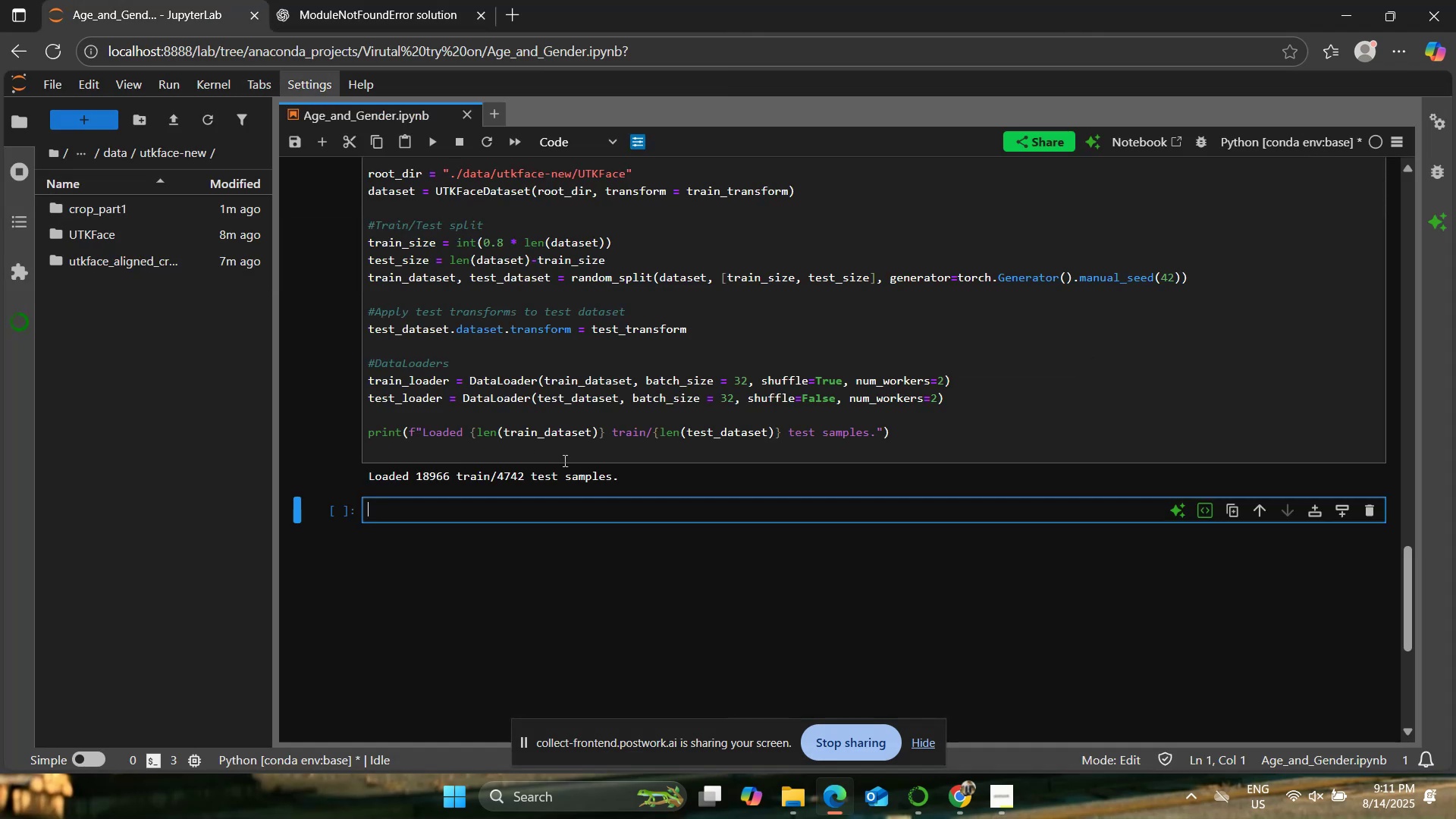 
scroll: coordinate [626, 394], scroll_direction: up, amount: 10.0
 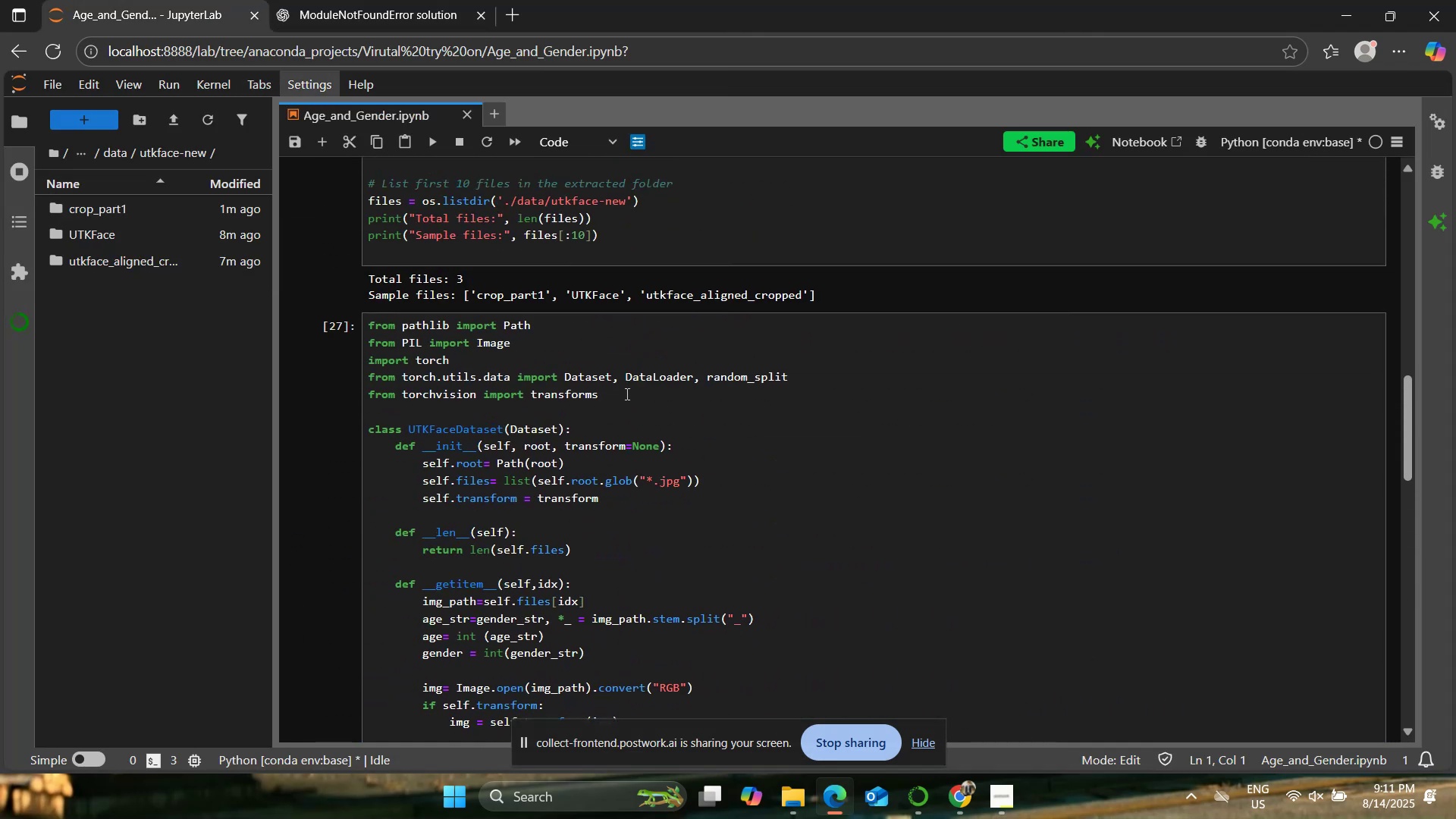 
scroll: coordinate [626, 394], scroll_direction: down, amount: 2.0
 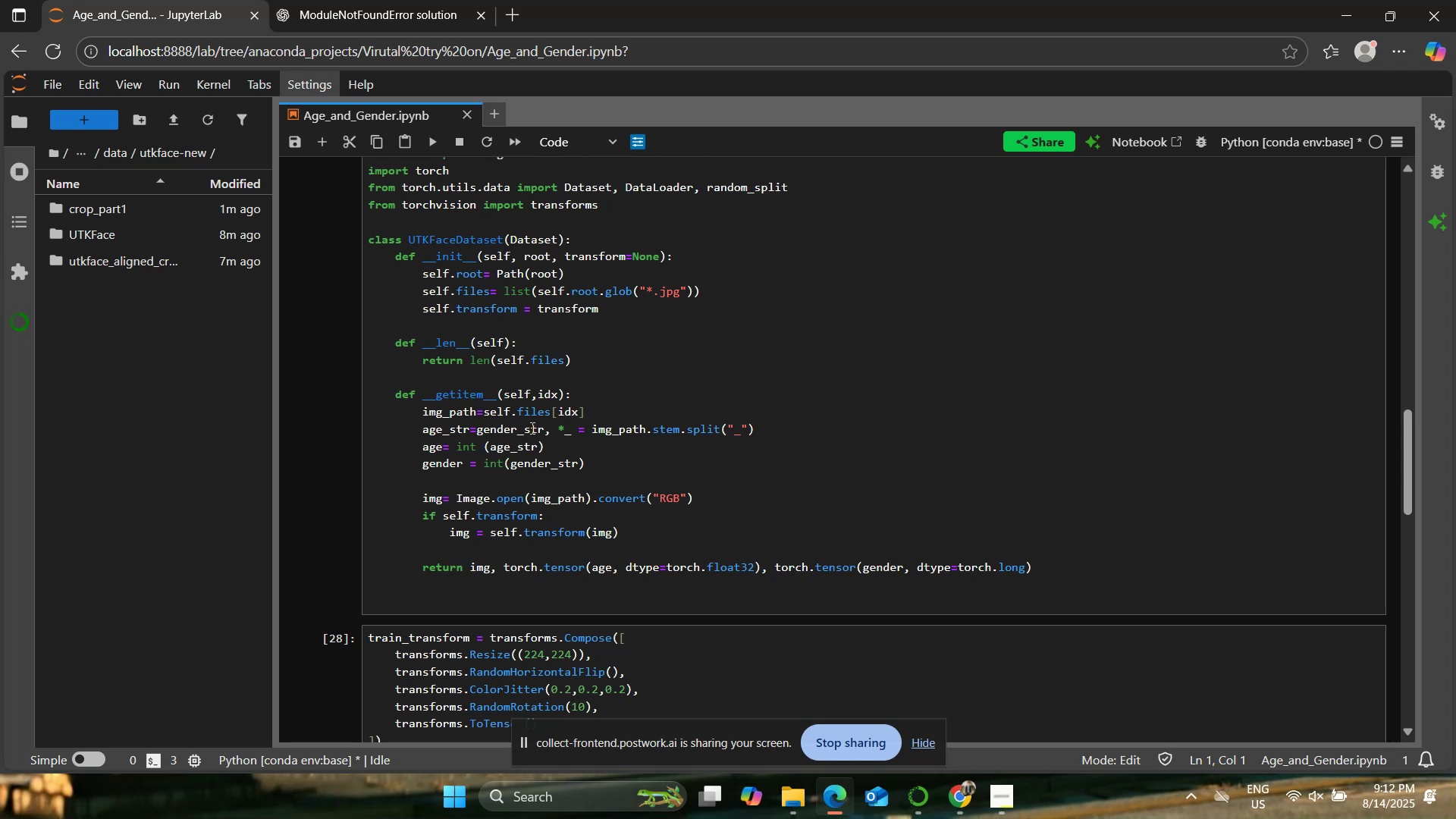 
wait(14.57)
 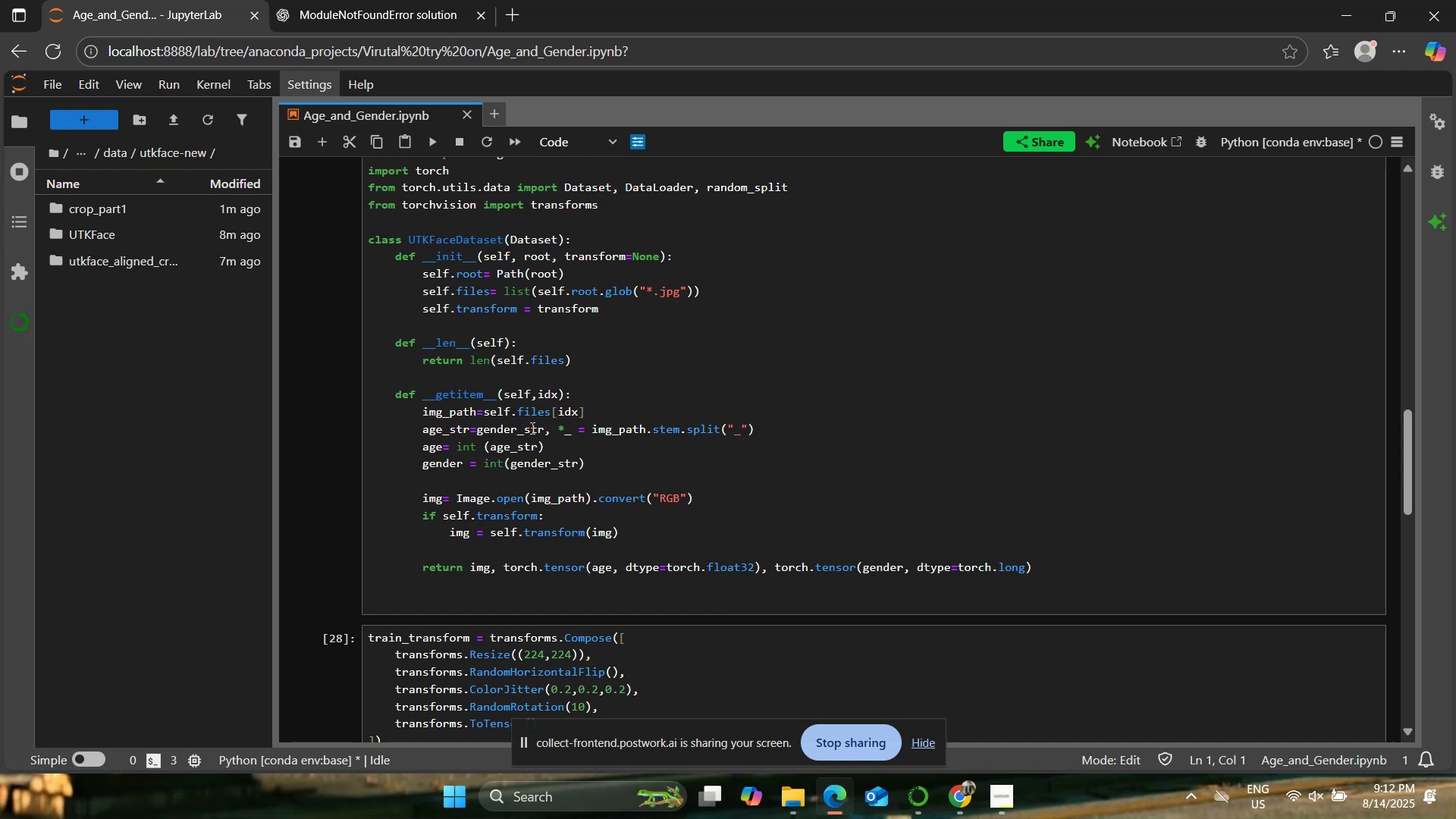 
left_click([441, 494])
 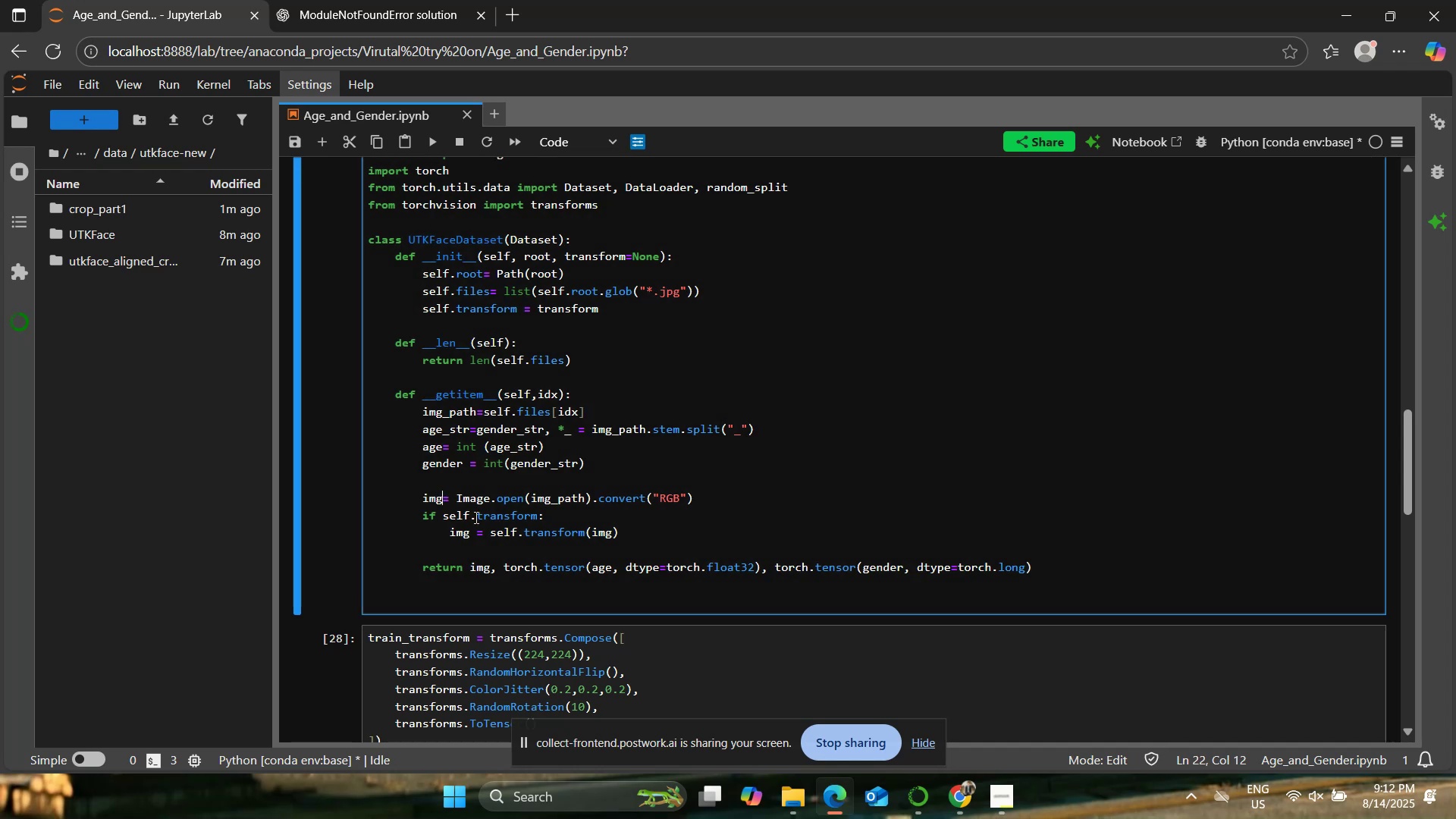 
key(Space)
 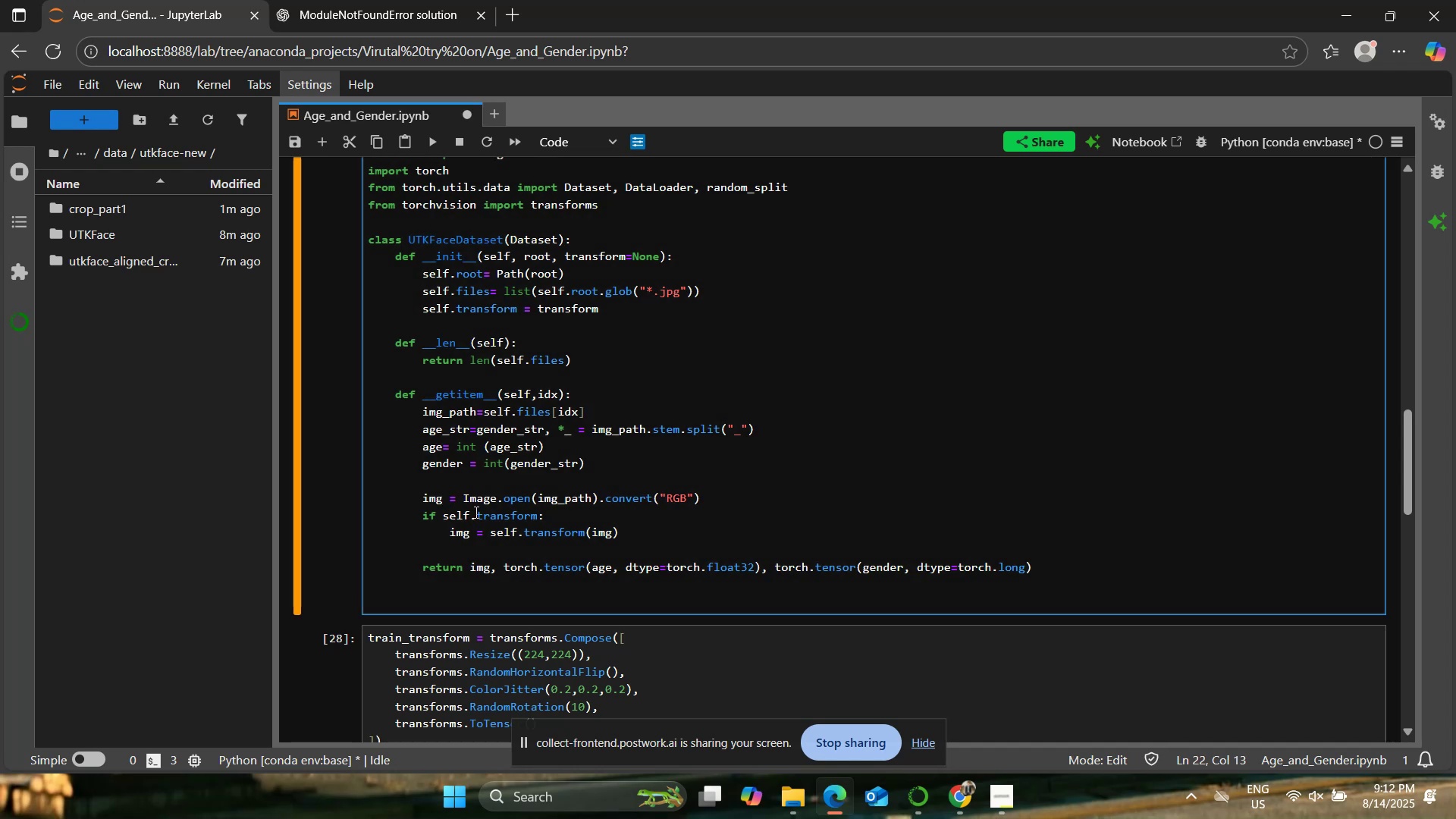 
key(Control+S)
 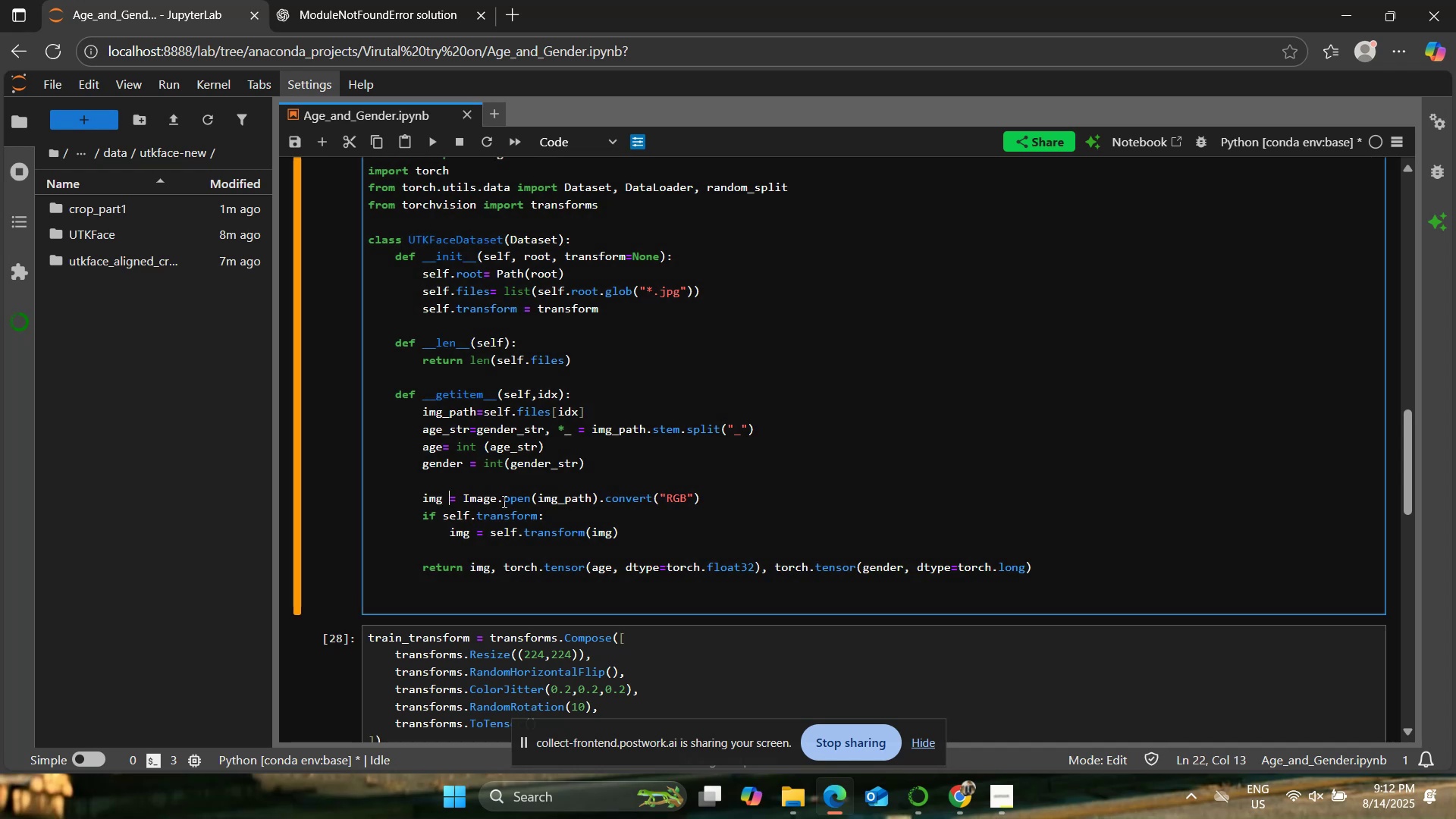 
left_click([516, 500])
 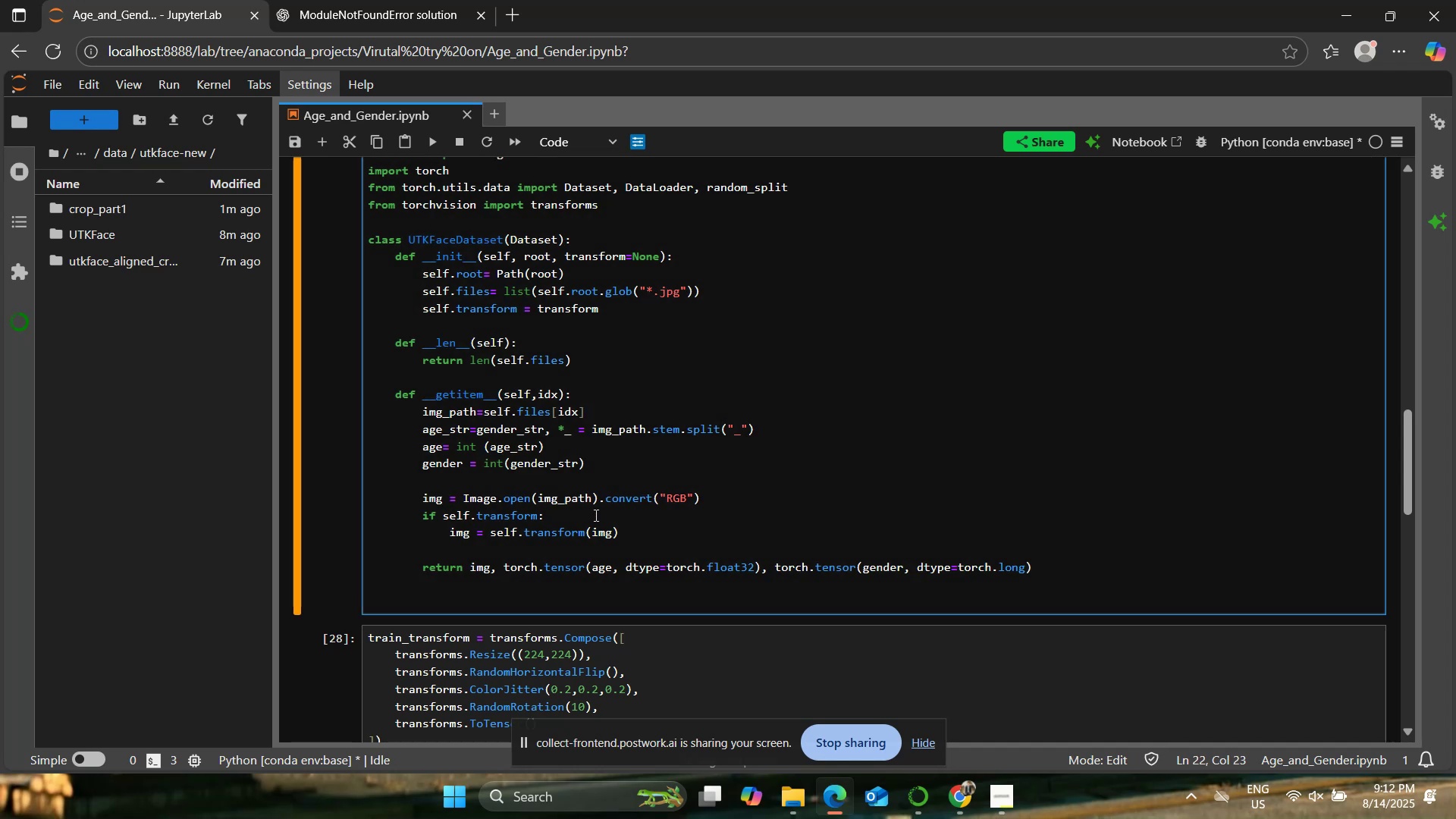 
left_click([617, 515])
 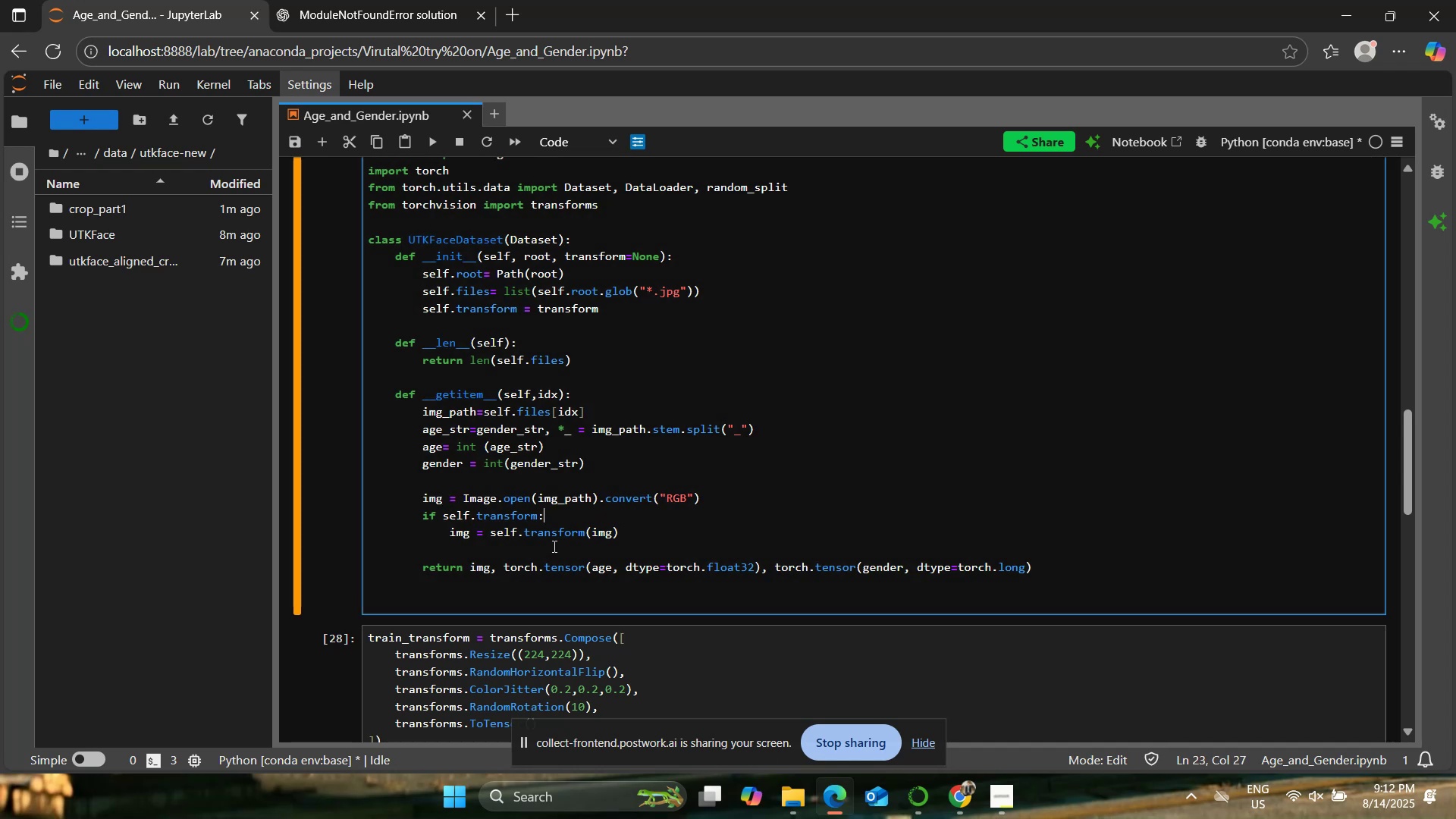 
wait(6.61)
 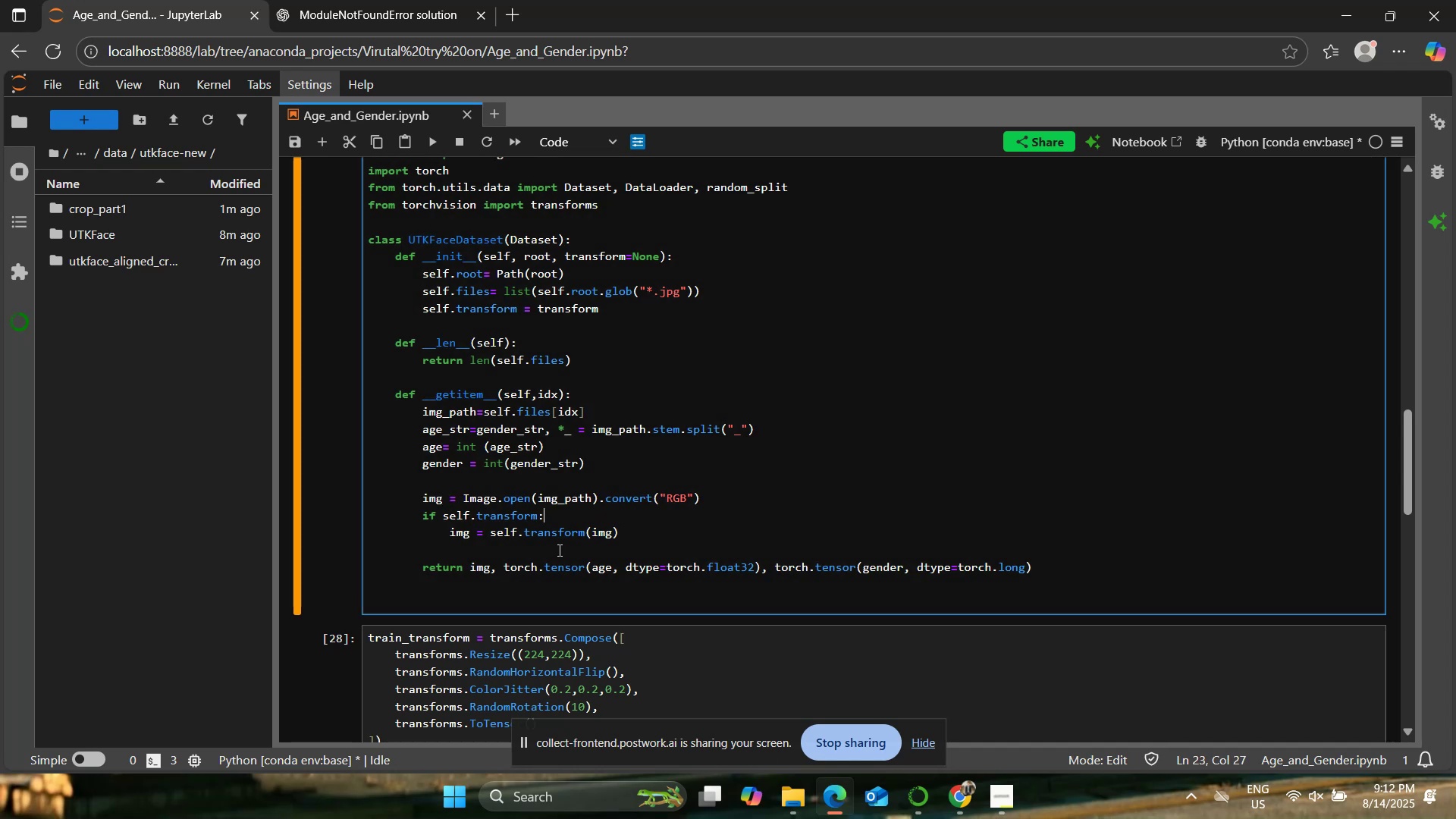 
scroll: coordinate [601, 532], scroll_direction: down, amount: 3.0
 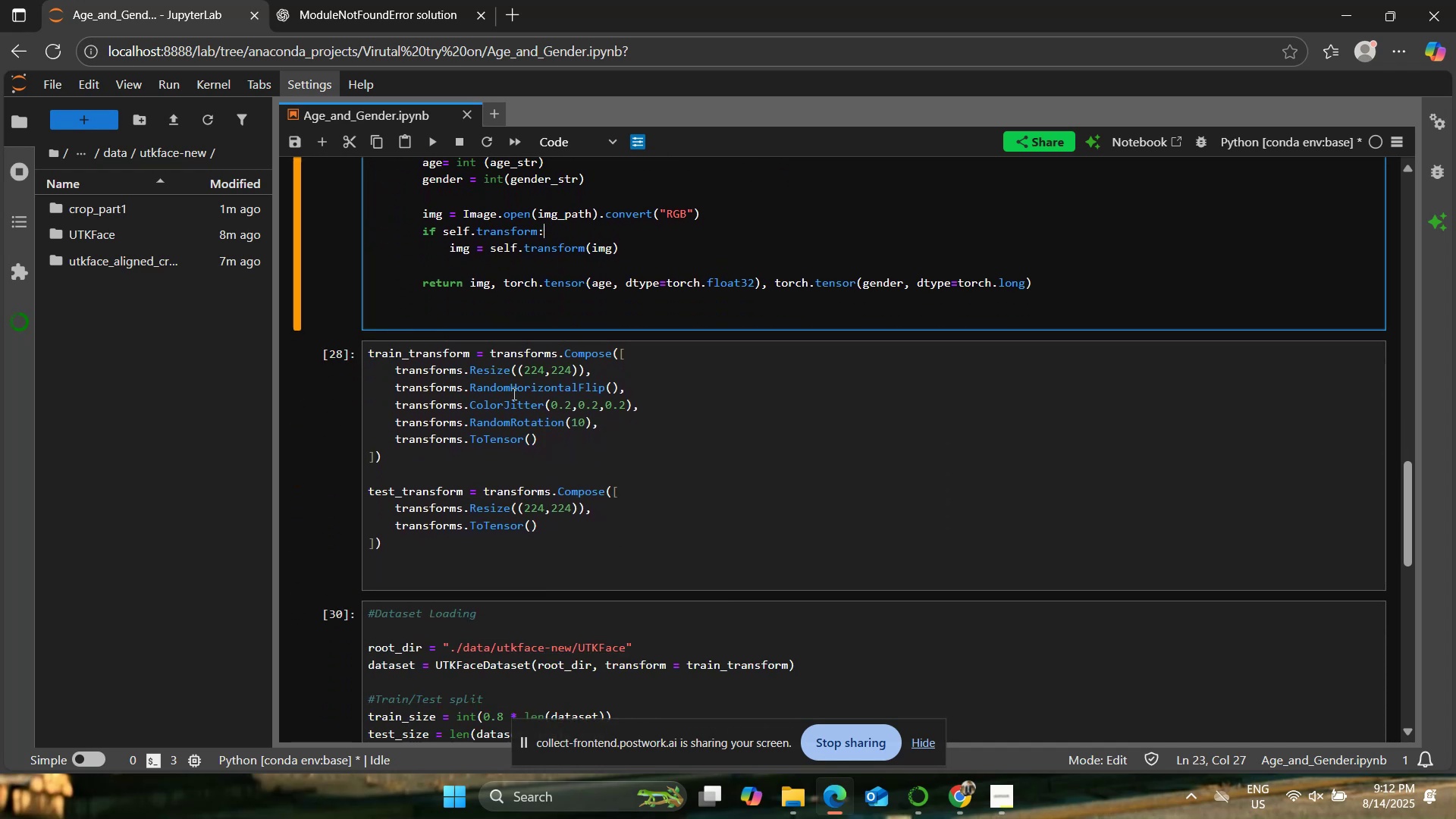 
wait(10.16)
 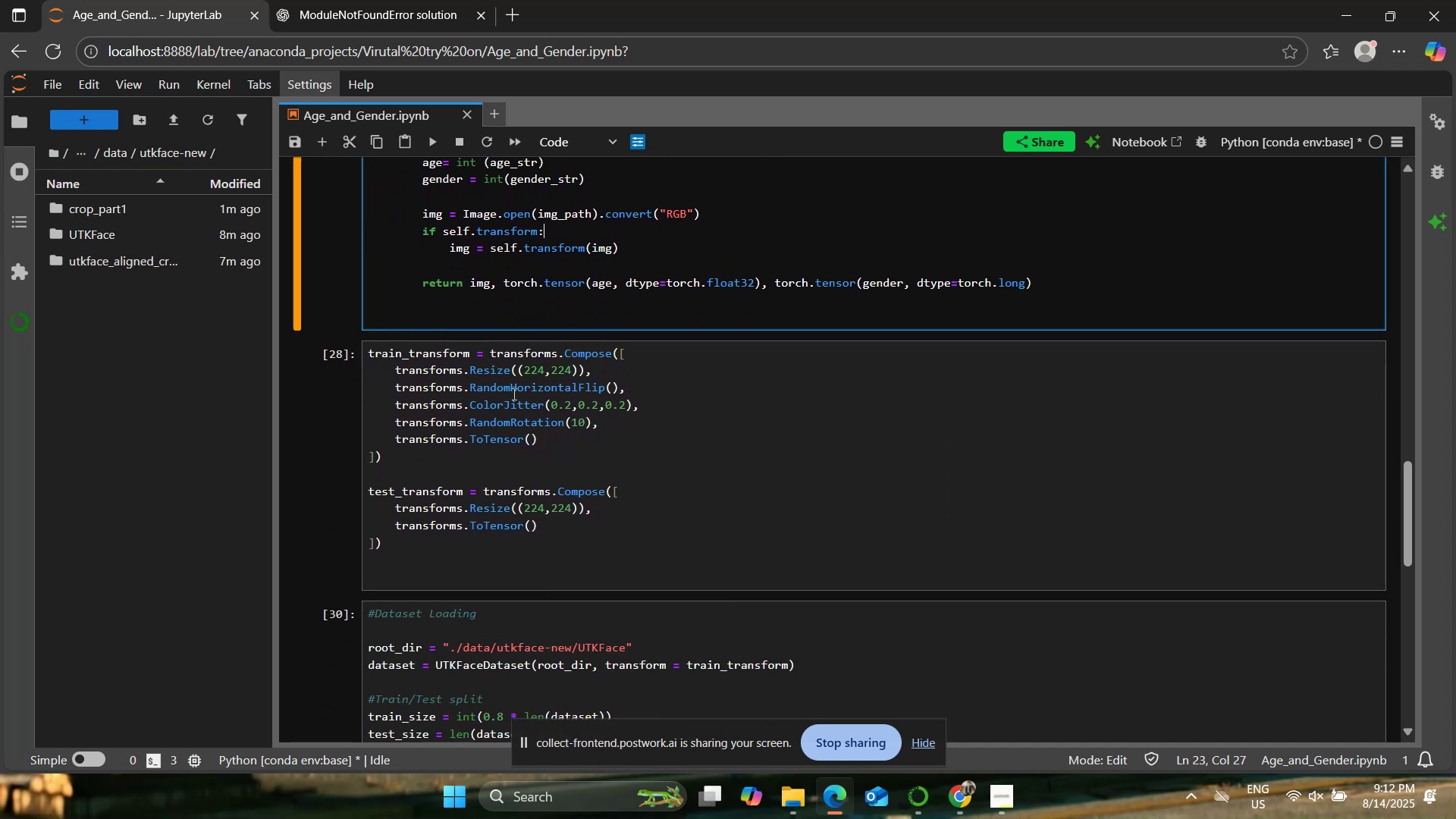 
scroll: coordinate [513, 475], scroll_direction: down, amount: 3.0
 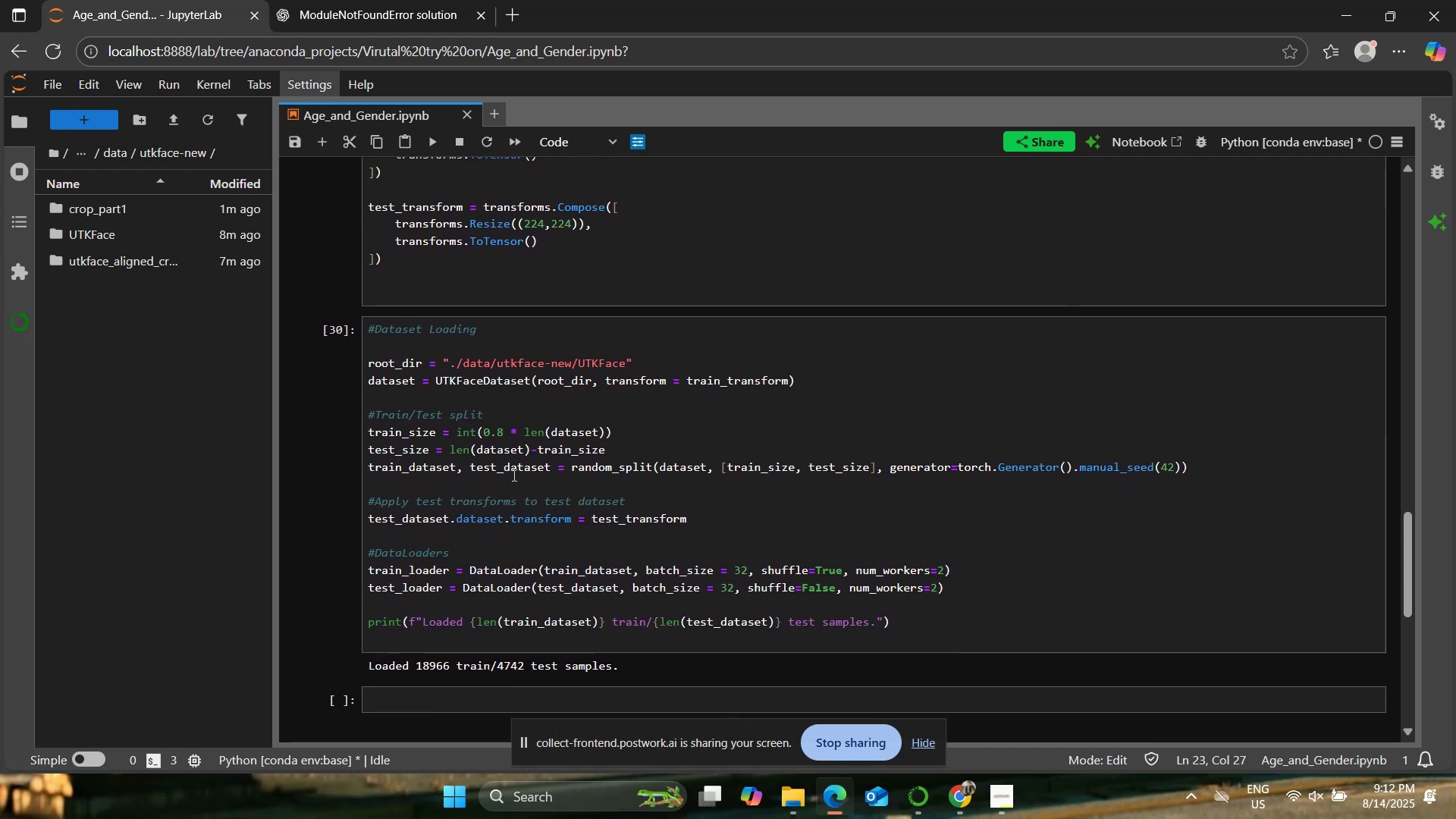 
wait(12.45)
 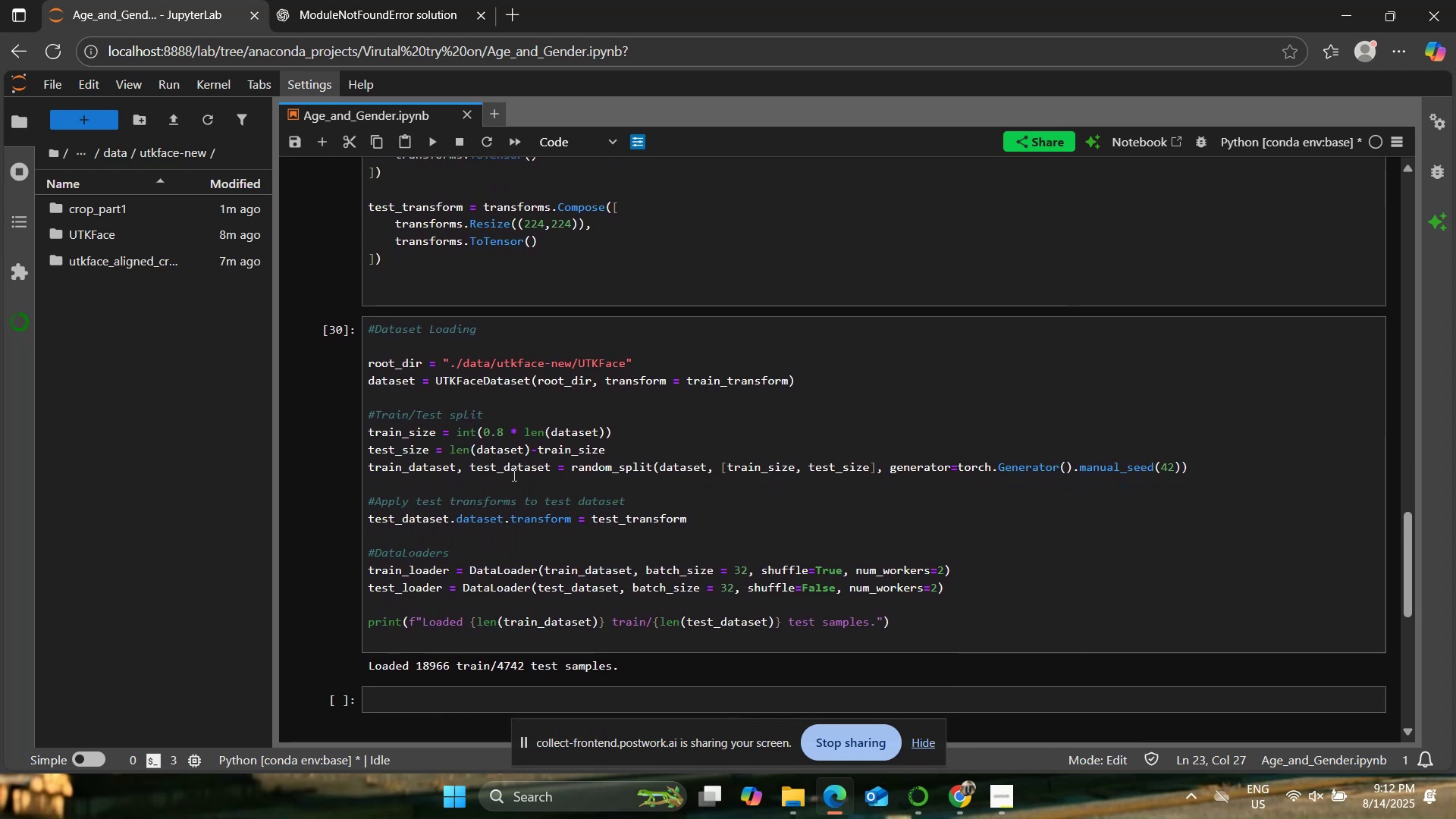 
left_click([904, 730])
 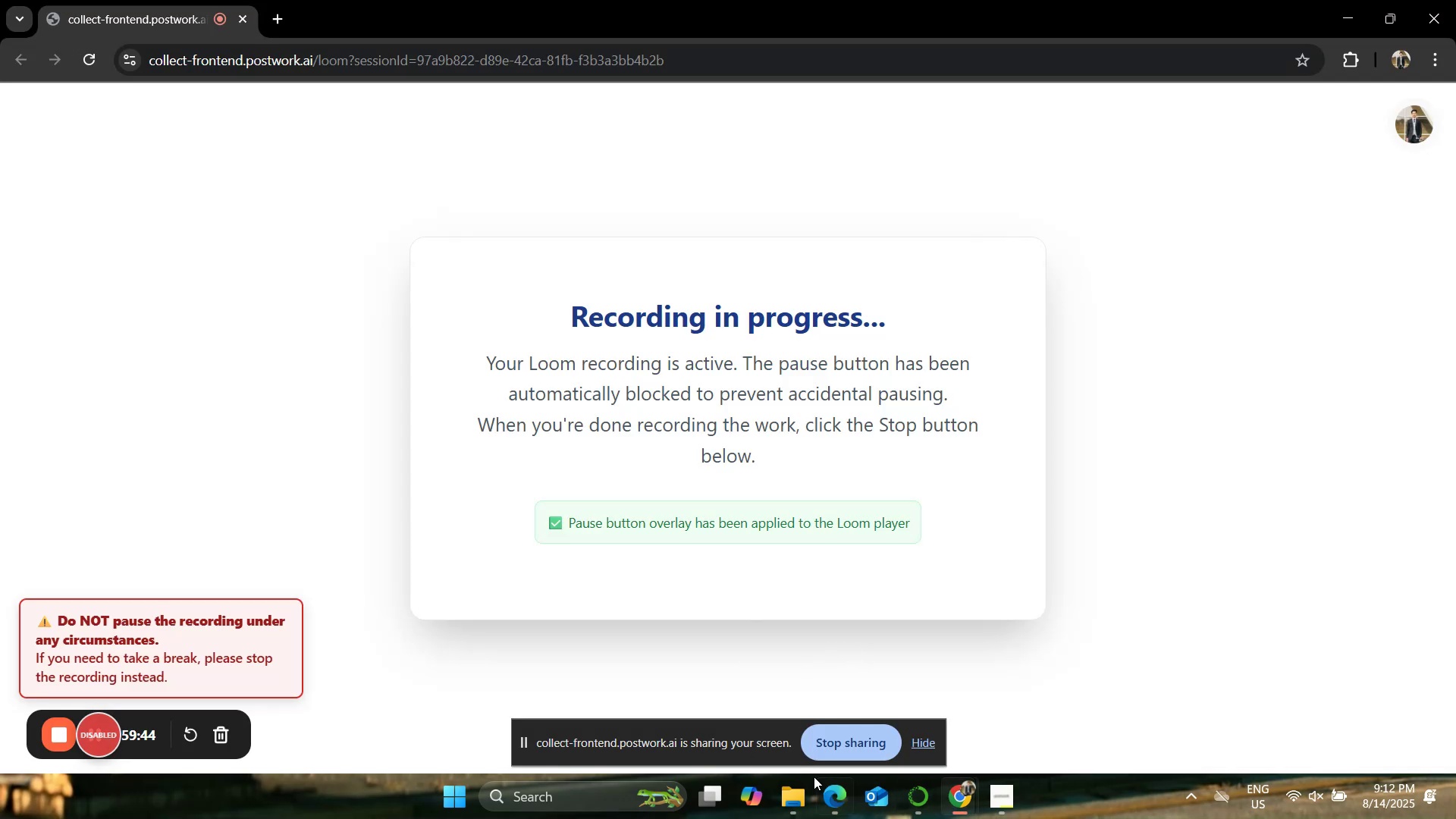 
left_click([833, 799])
 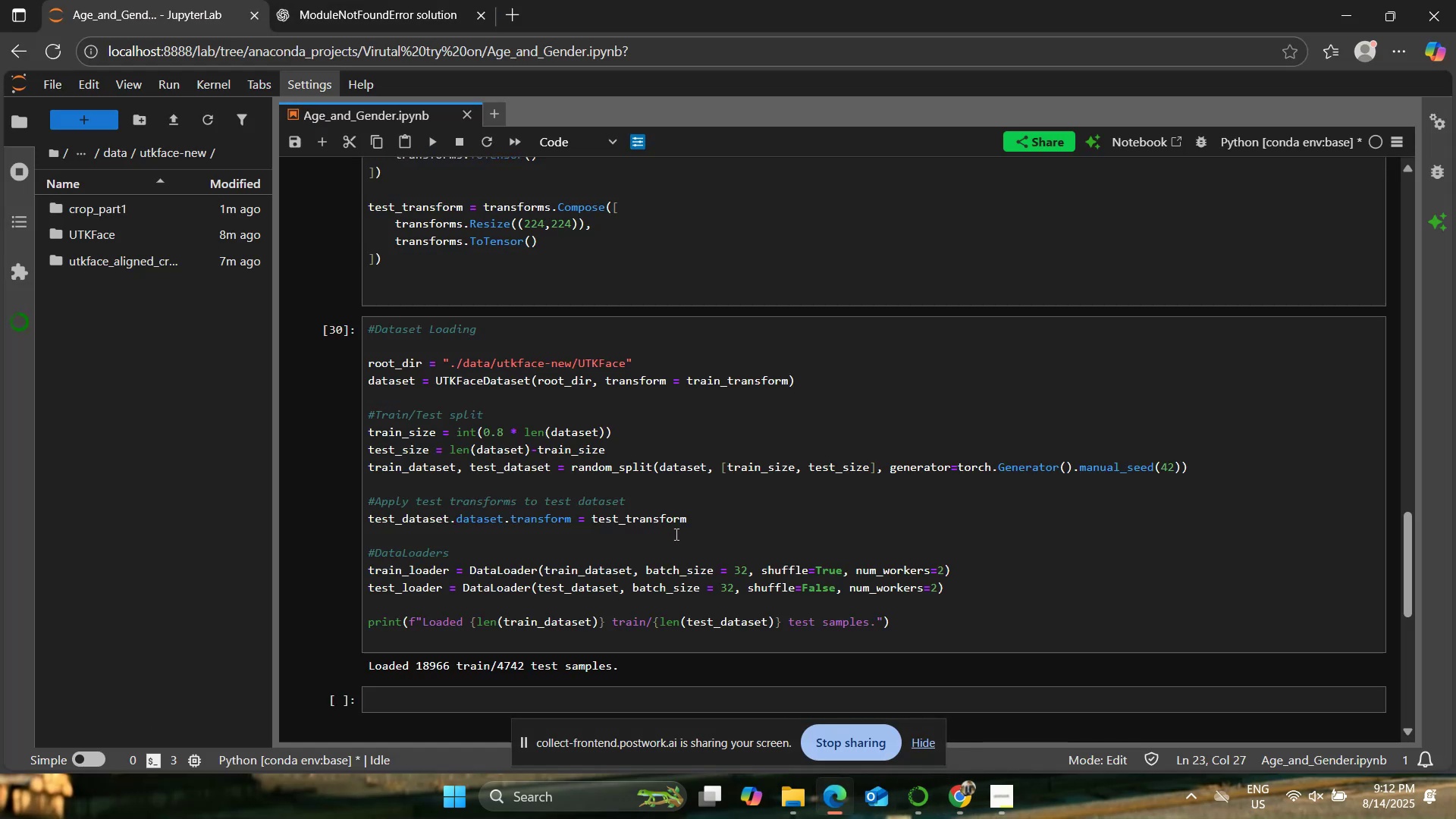 
left_click([679, 539])
 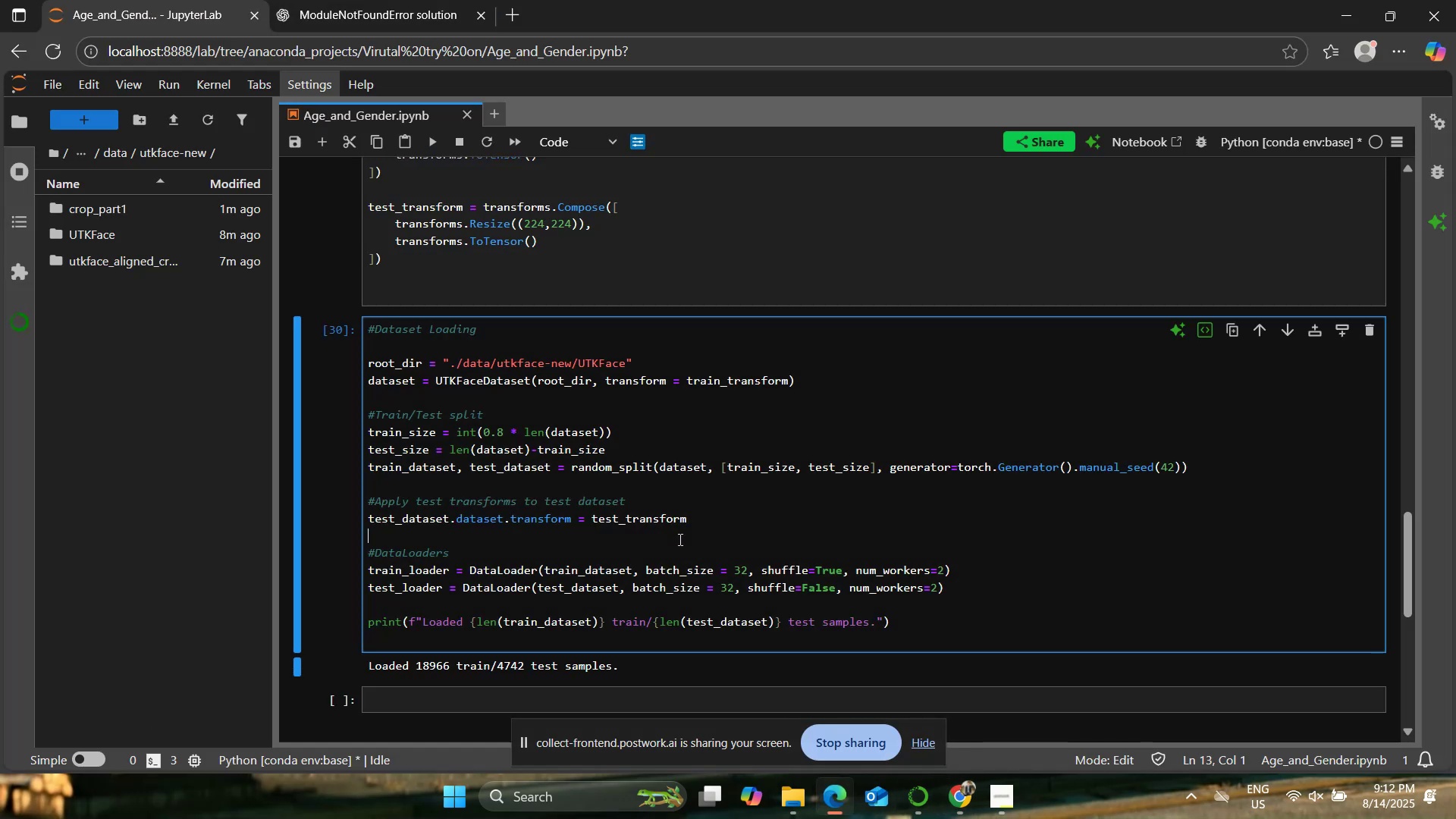 
scroll: coordinate [679, 538], scroll_direction: down, amount: 1.0
 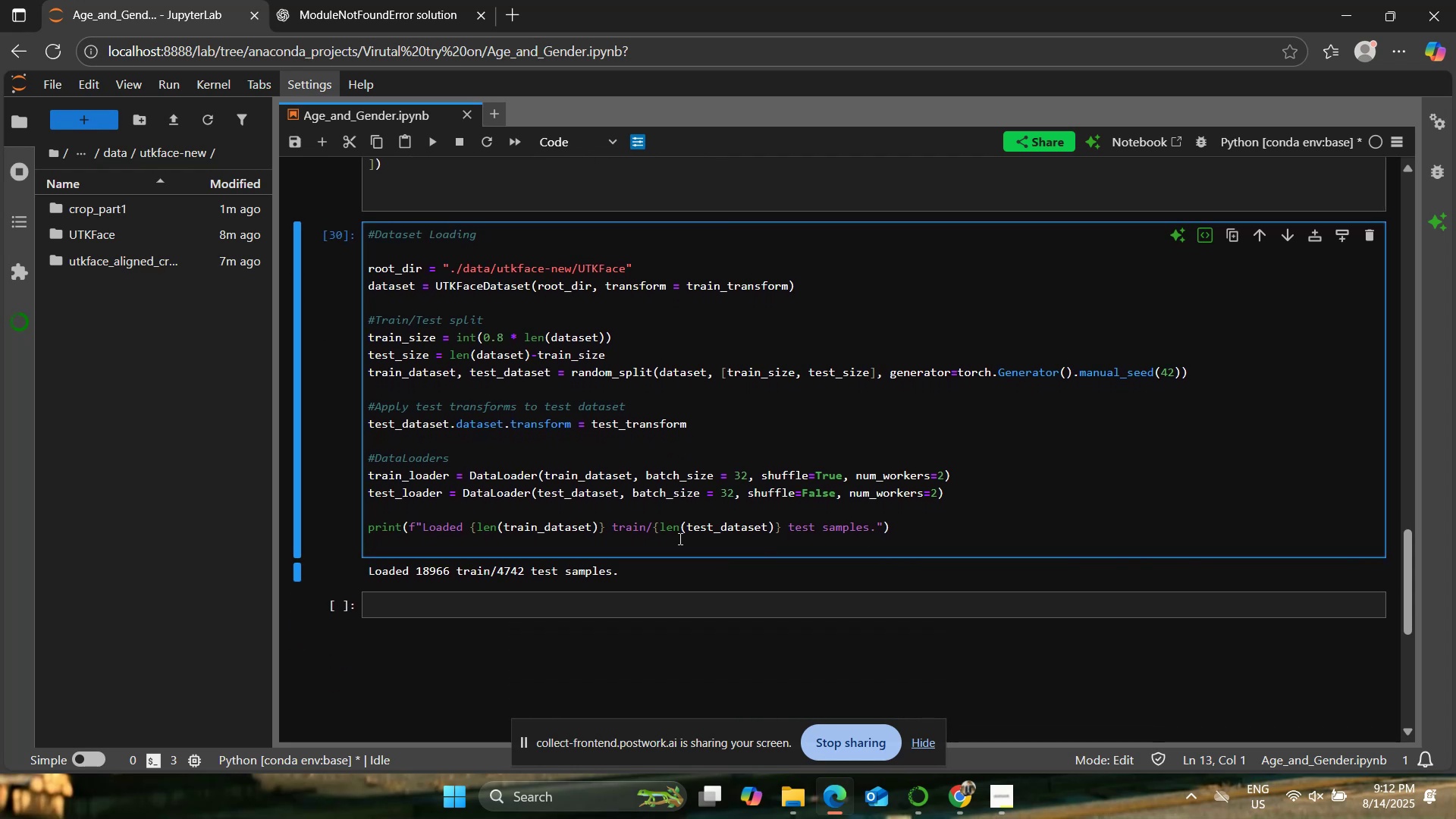 
scroll: coordinate [679, 538], scroll_direction: up, amount: 1.0
 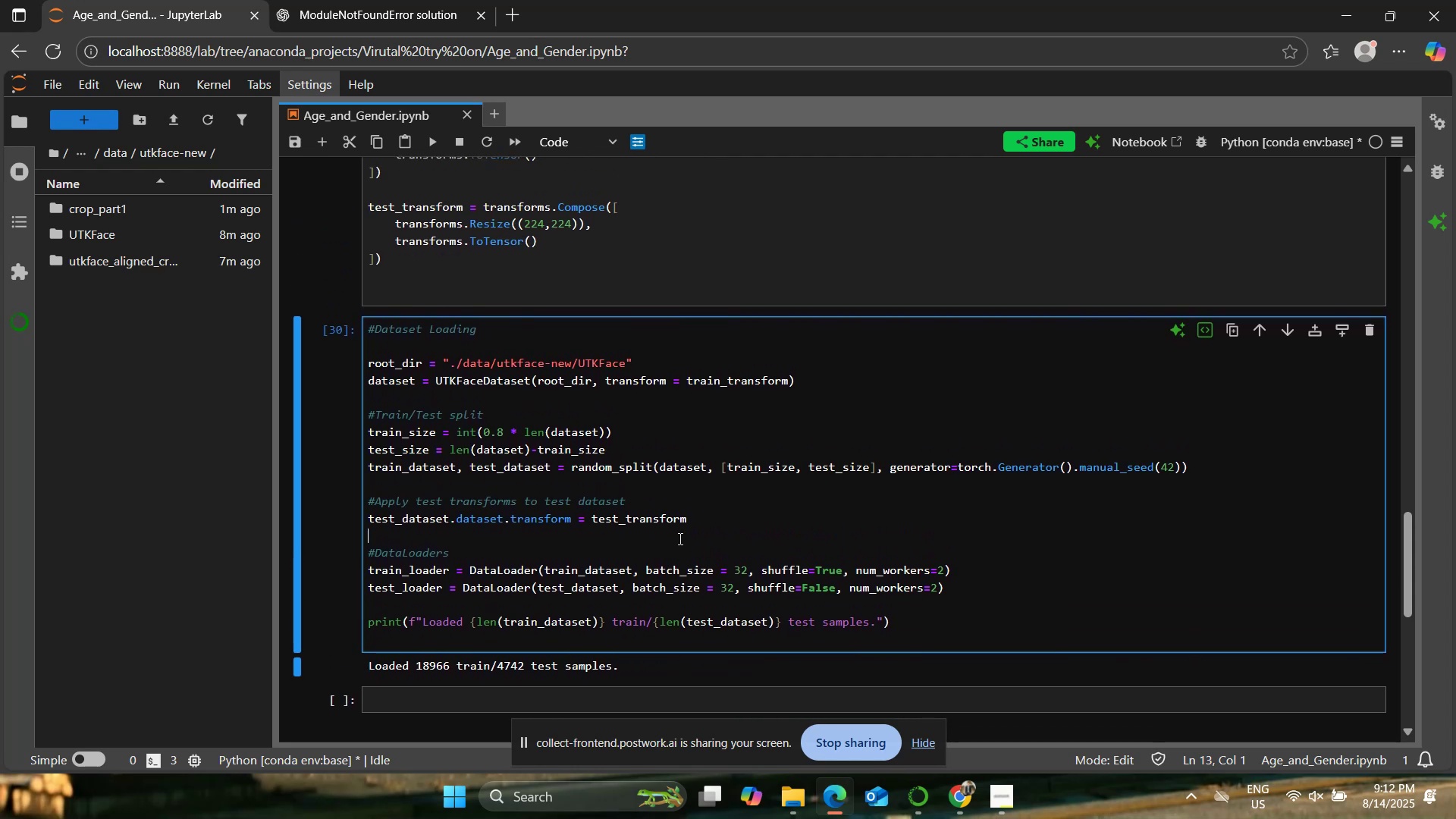 
scroll: coordinate [726, 434], scroll_direction: down, amount: 2.0
 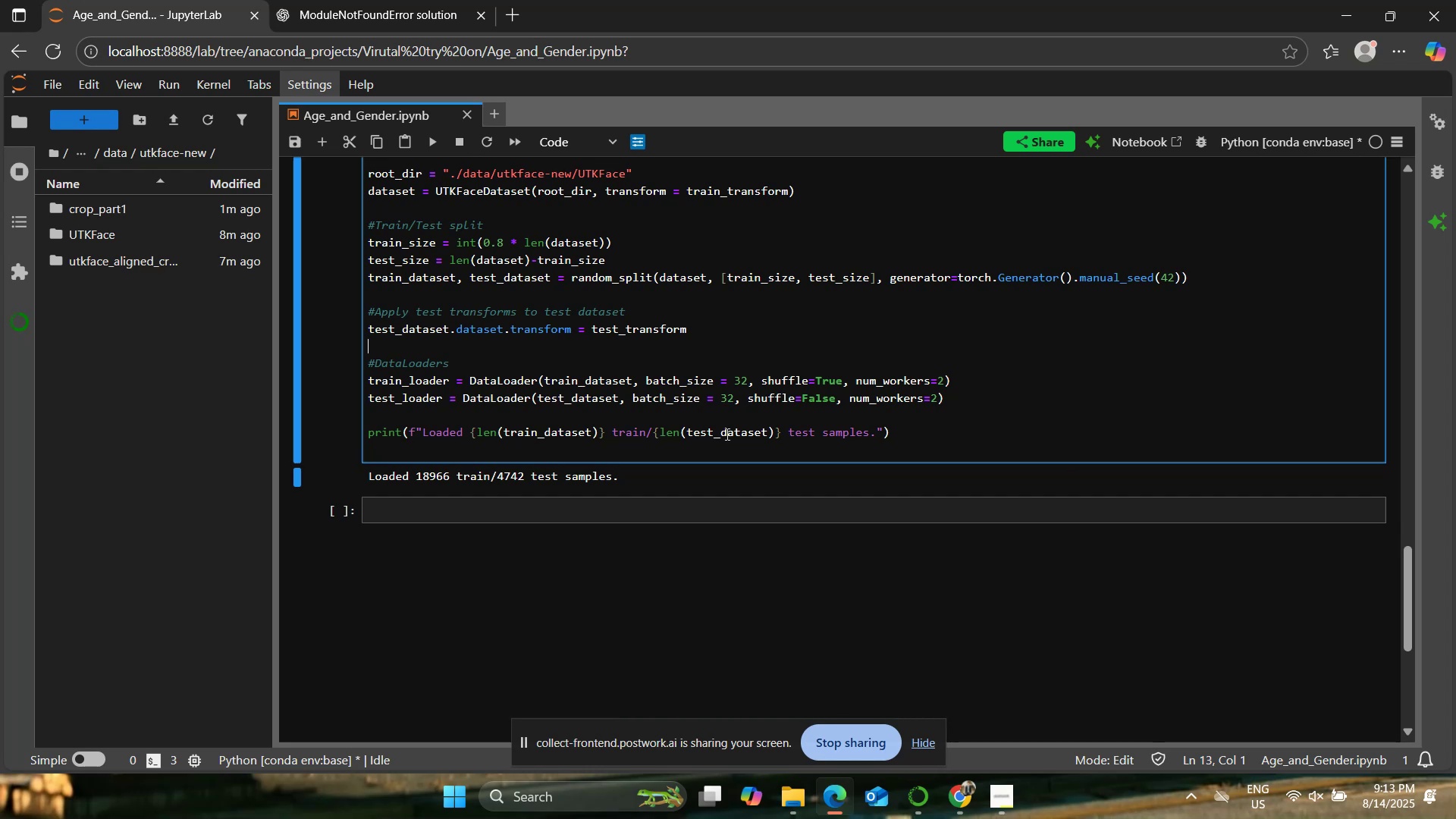 
scroll: coordinate [726, 434], scroll_direction: up, amount: 1.0
 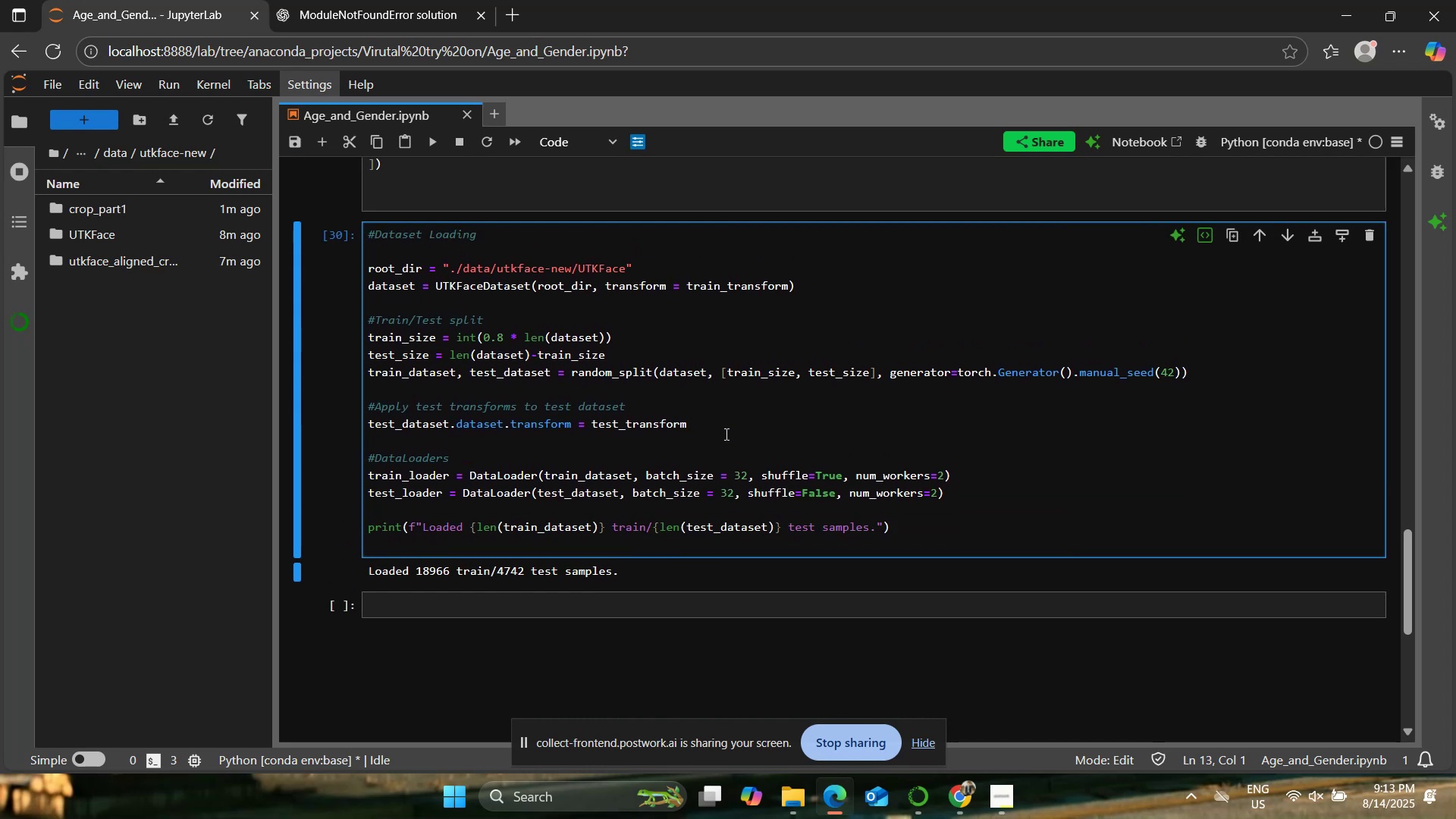 
wait(12.55)
 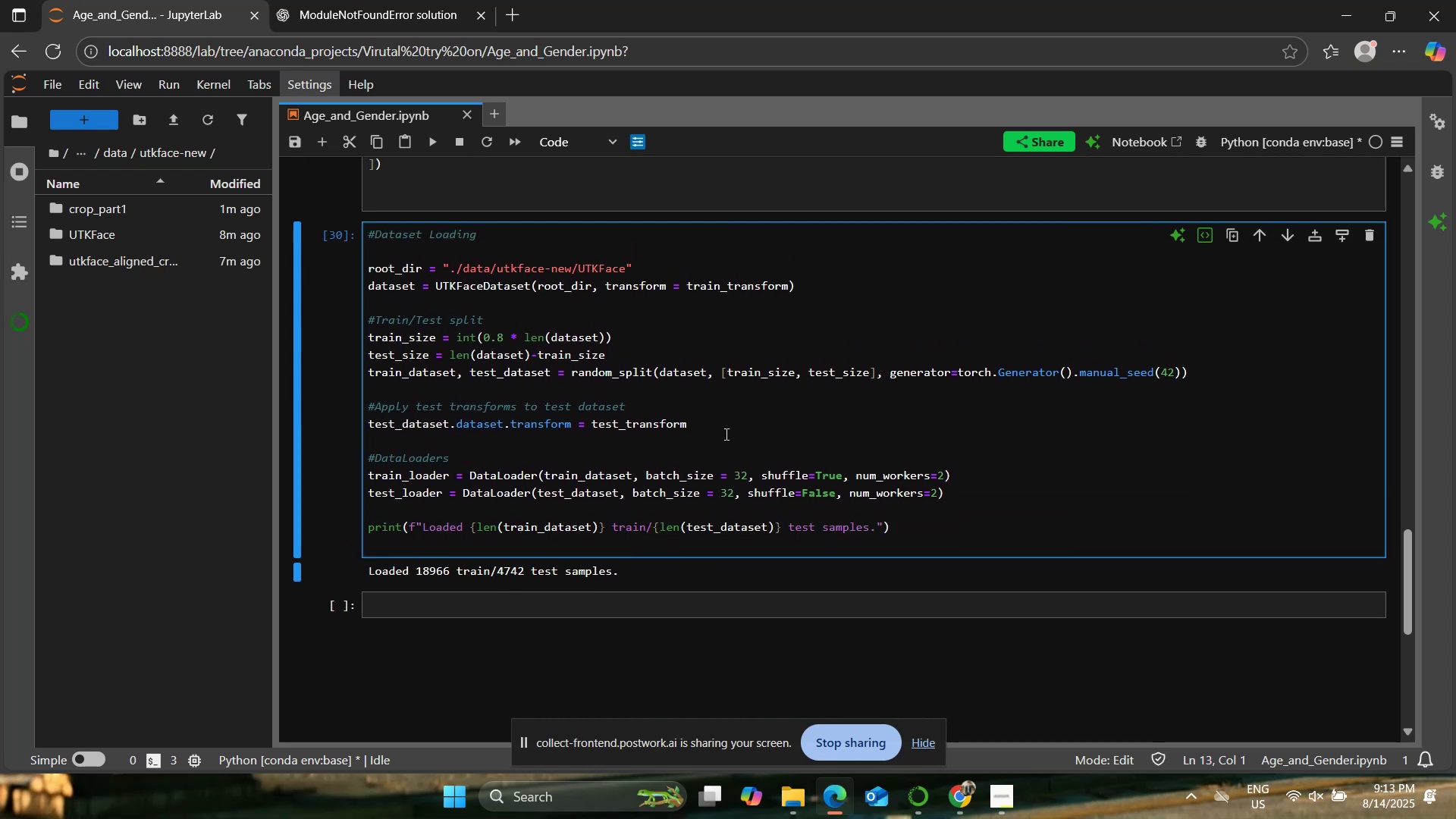 
left_click([368, 0])
 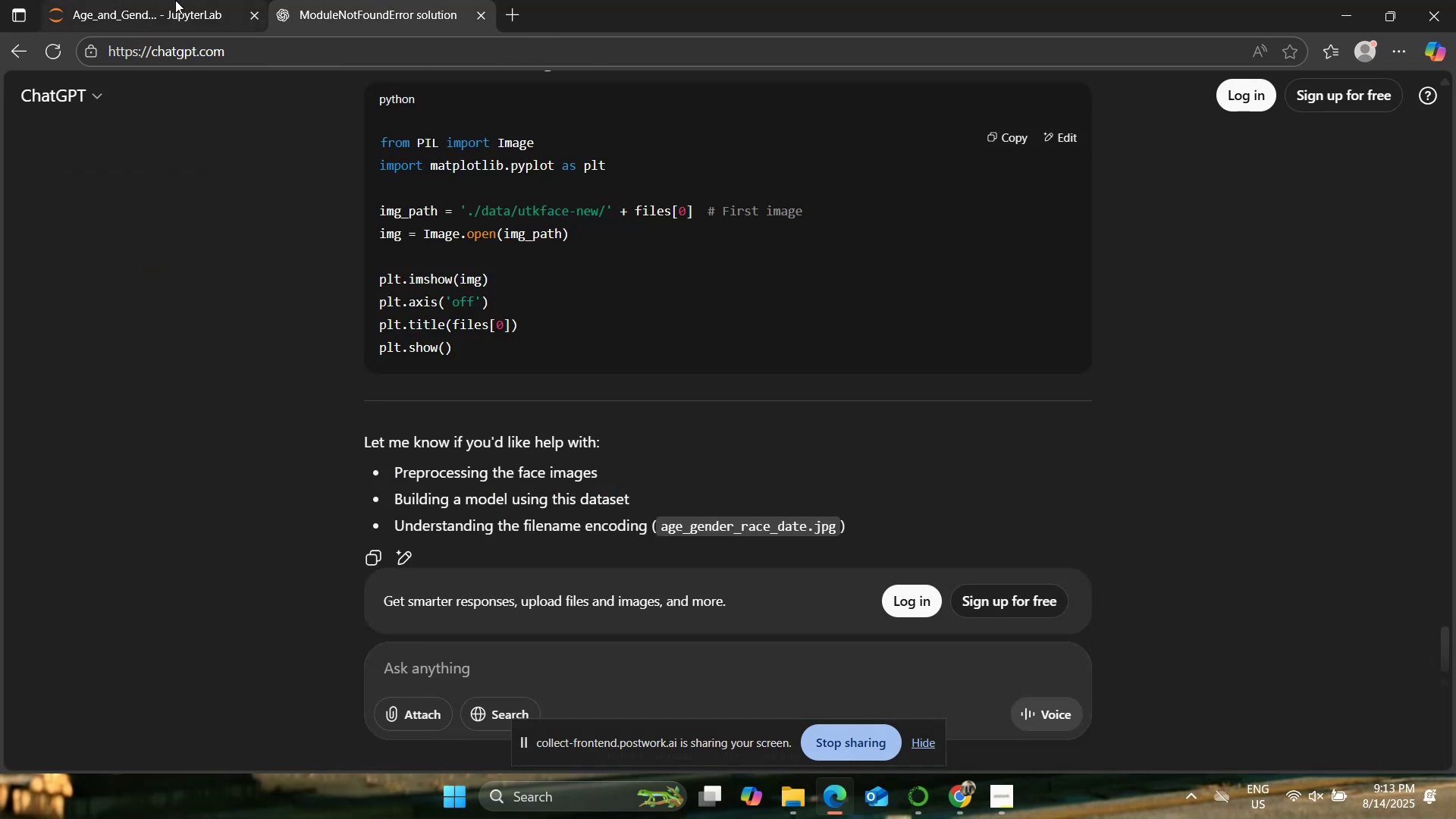 
left_click([175, 0])
 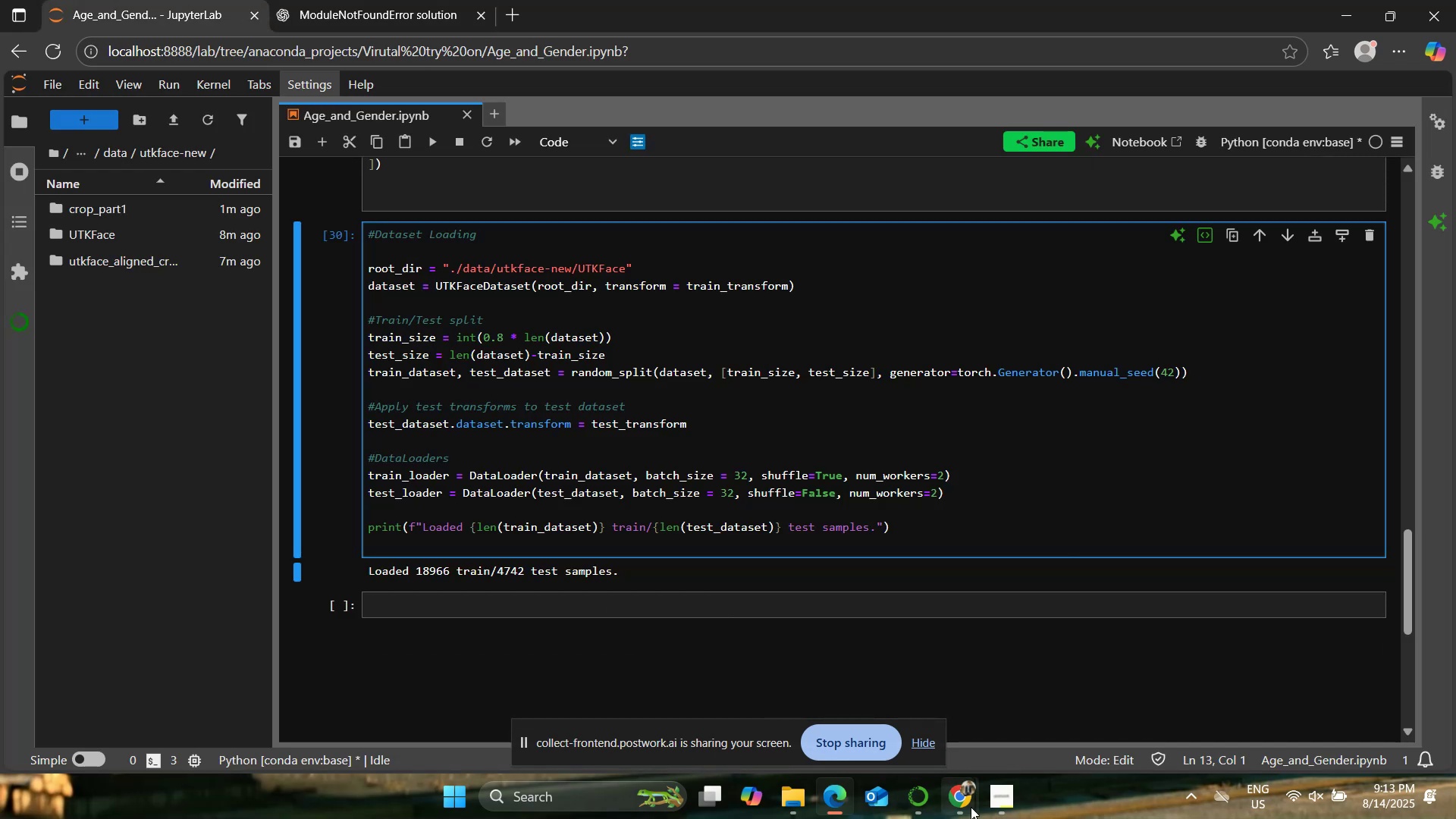 
left_click([905, 695])
 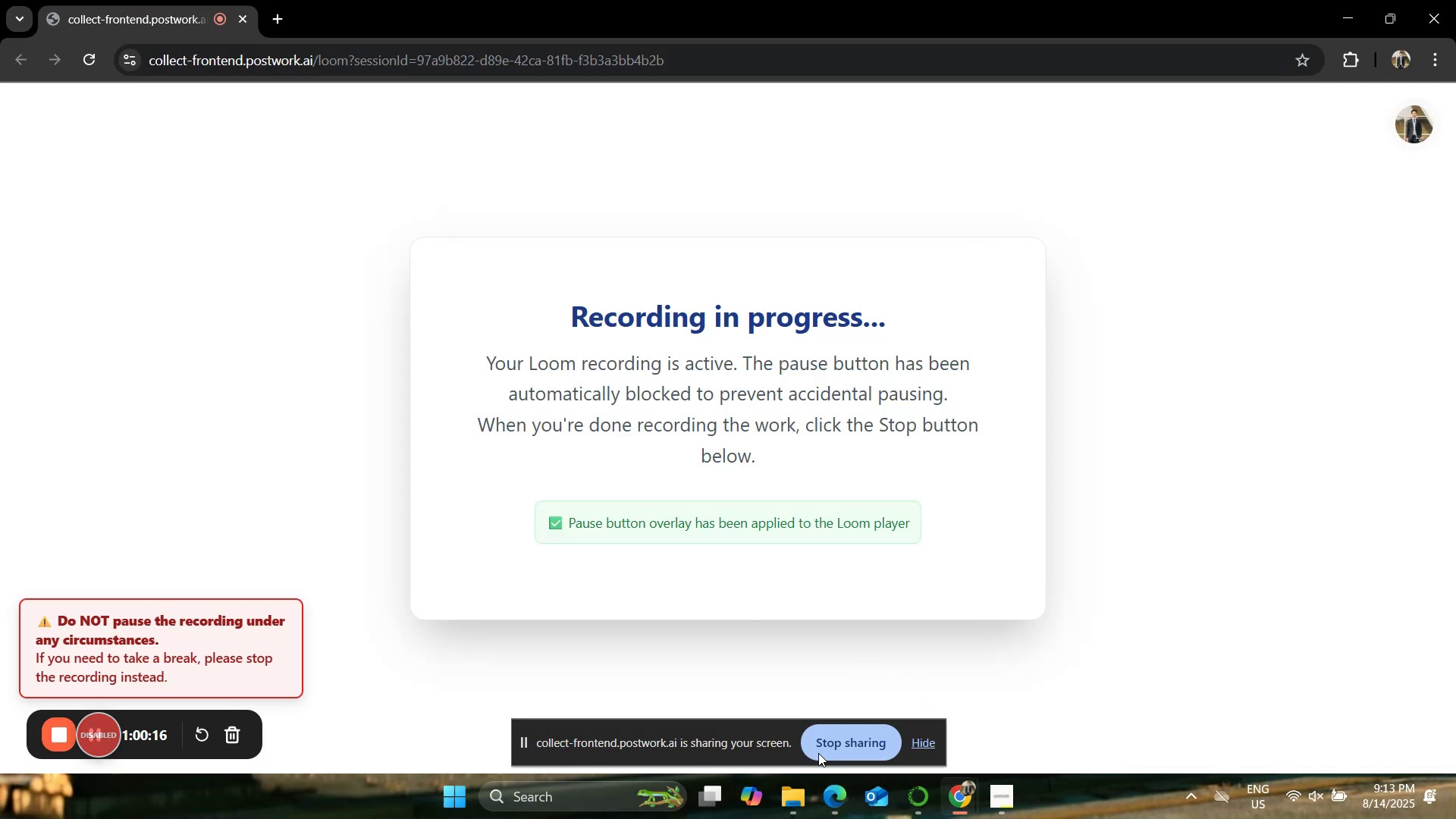 
left_click([827, 789])
 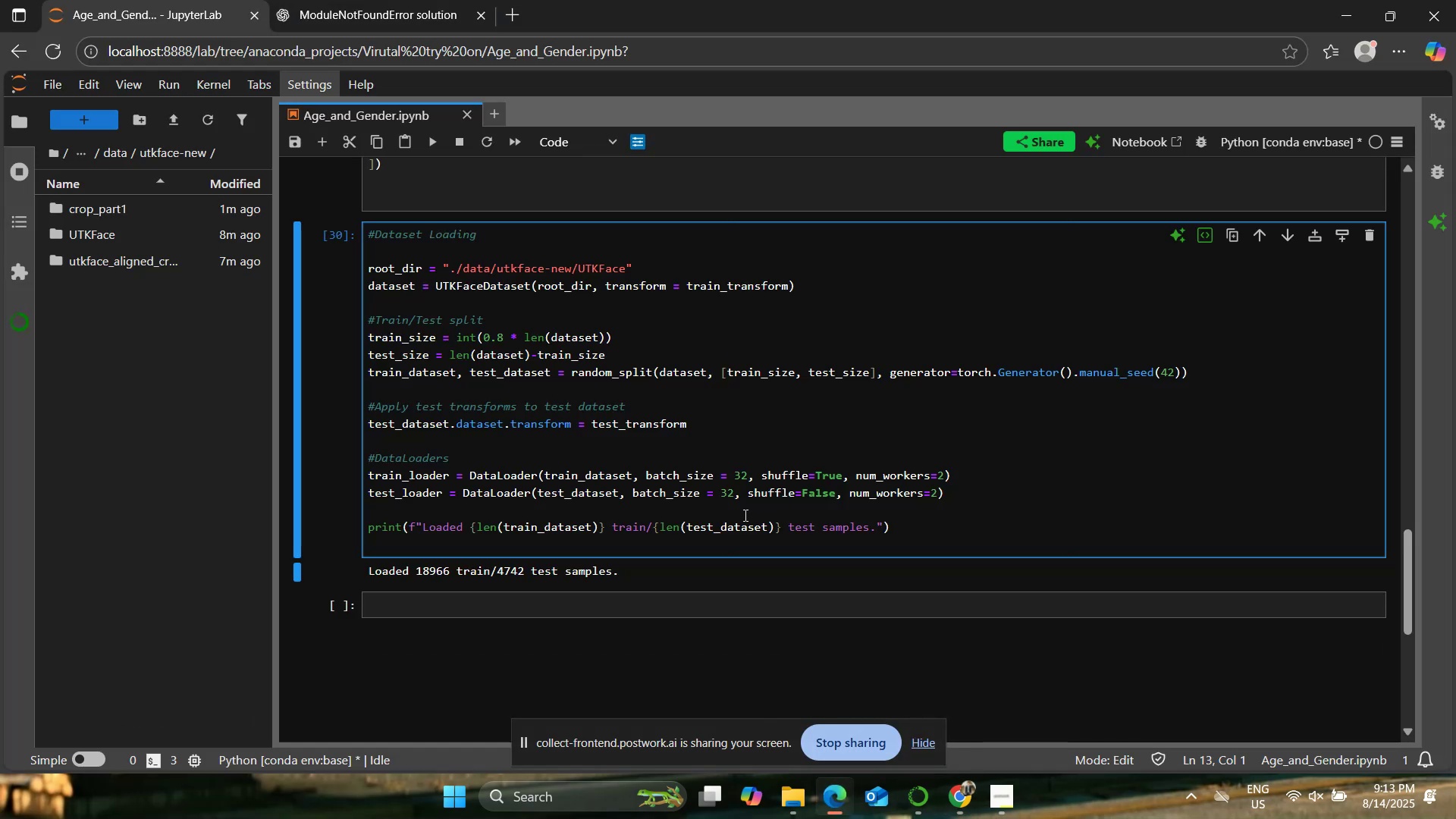 
scroll: coordinate [744, 515], scroll_direction: down, amount: 1.0
 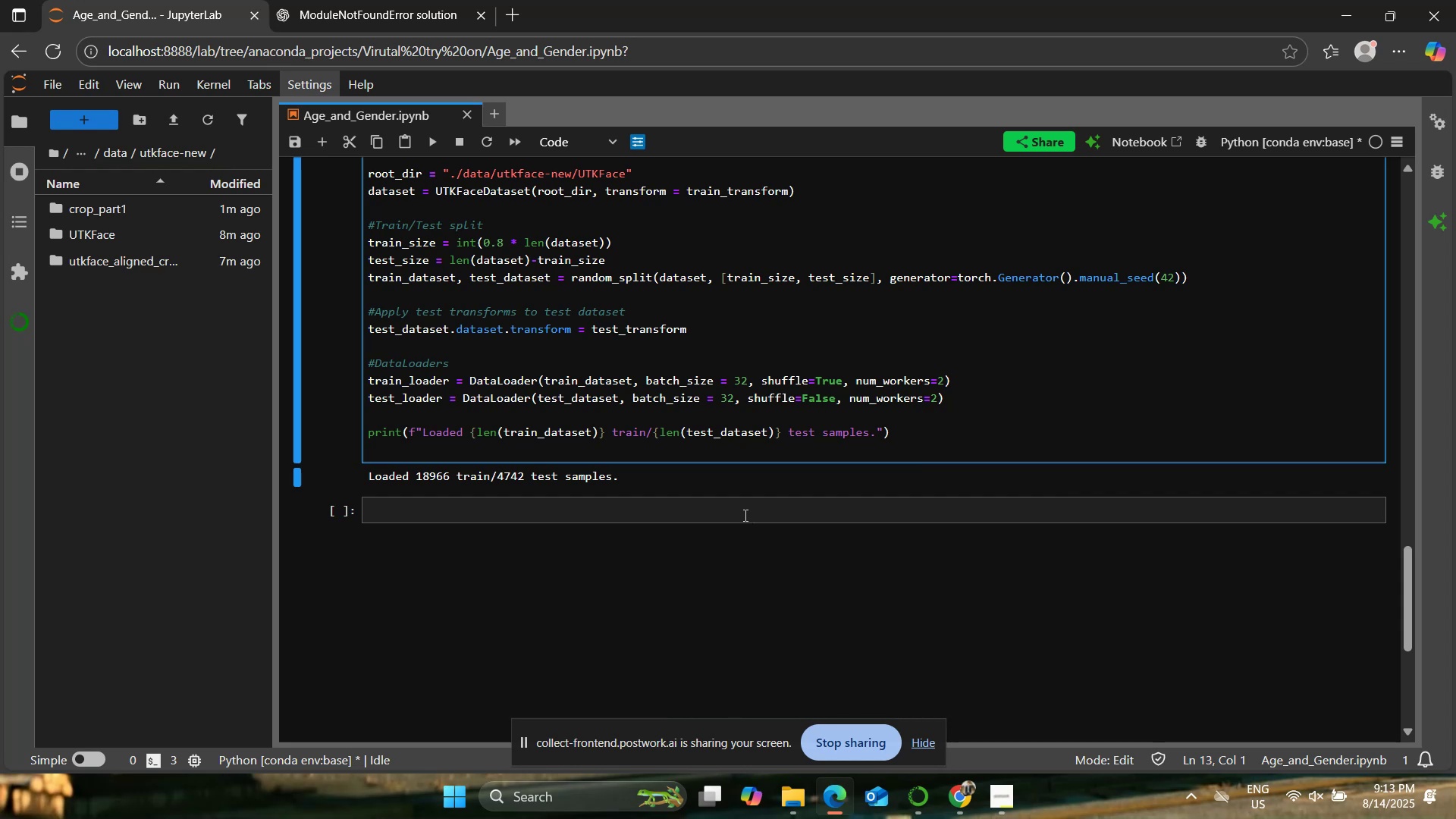 
scroll: coordinate [684, 495], scroll_direction: up, amount: 4.0
 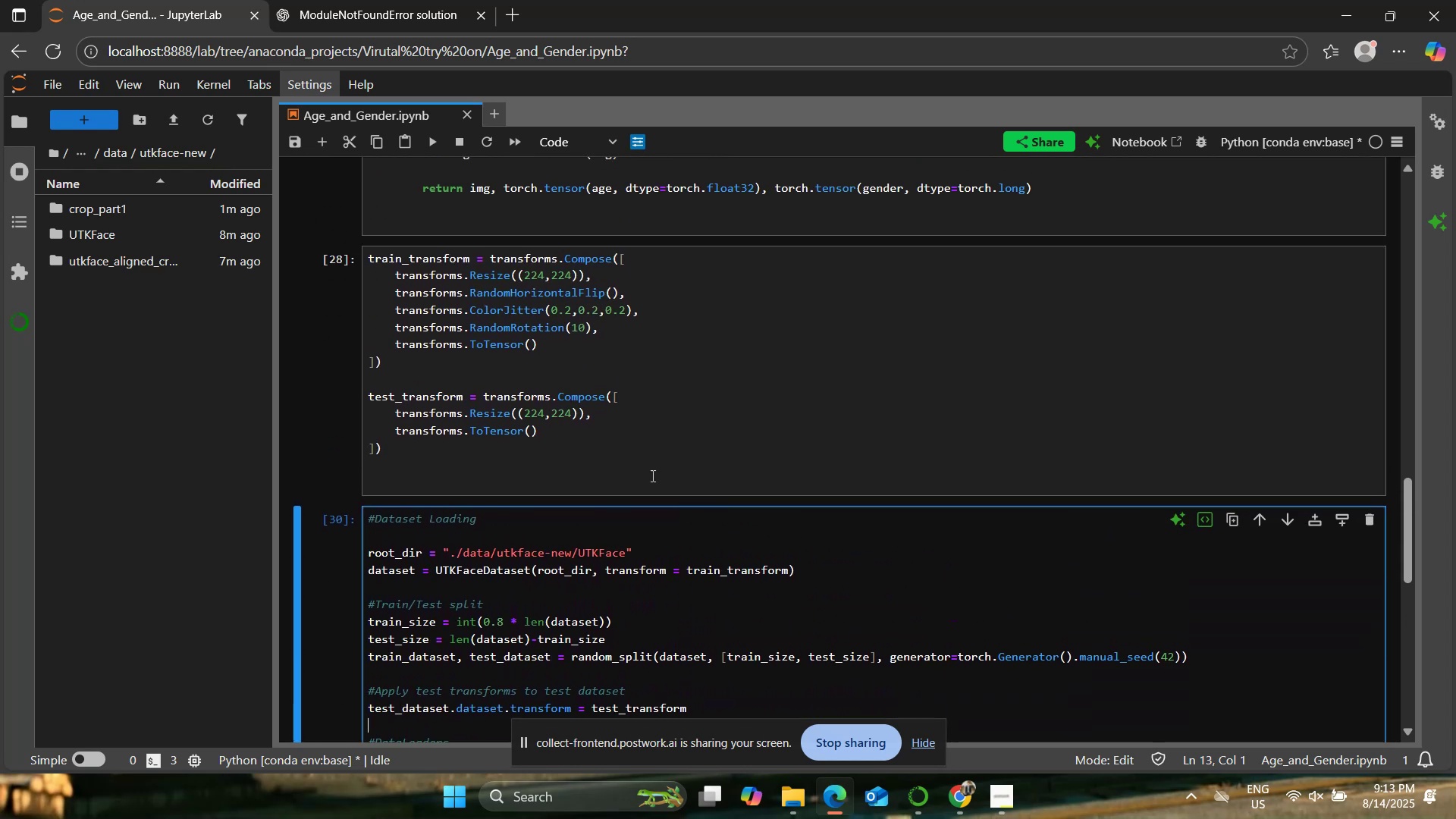 
left_click([648, 466])
 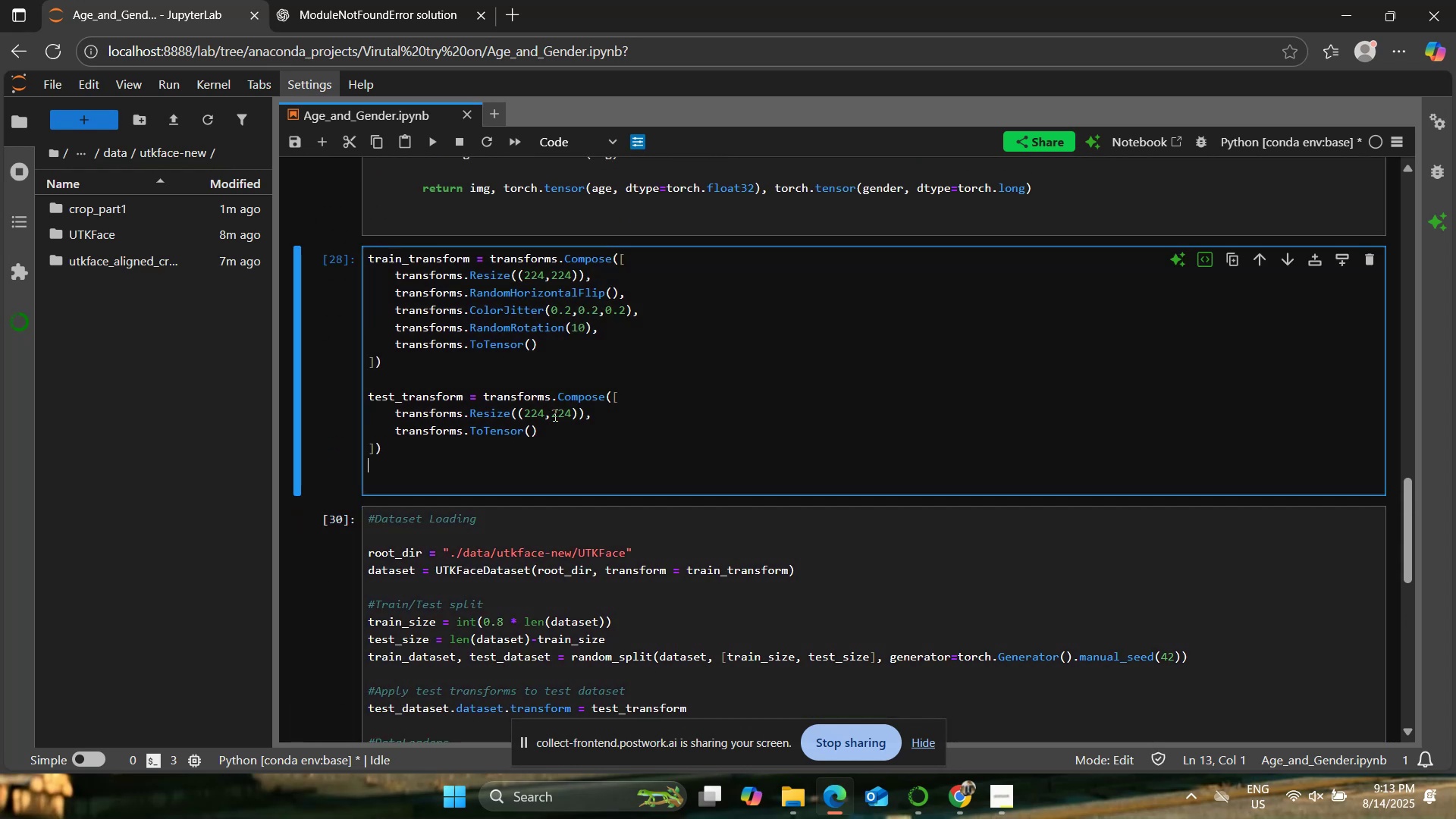 
left_click([547, 412])
 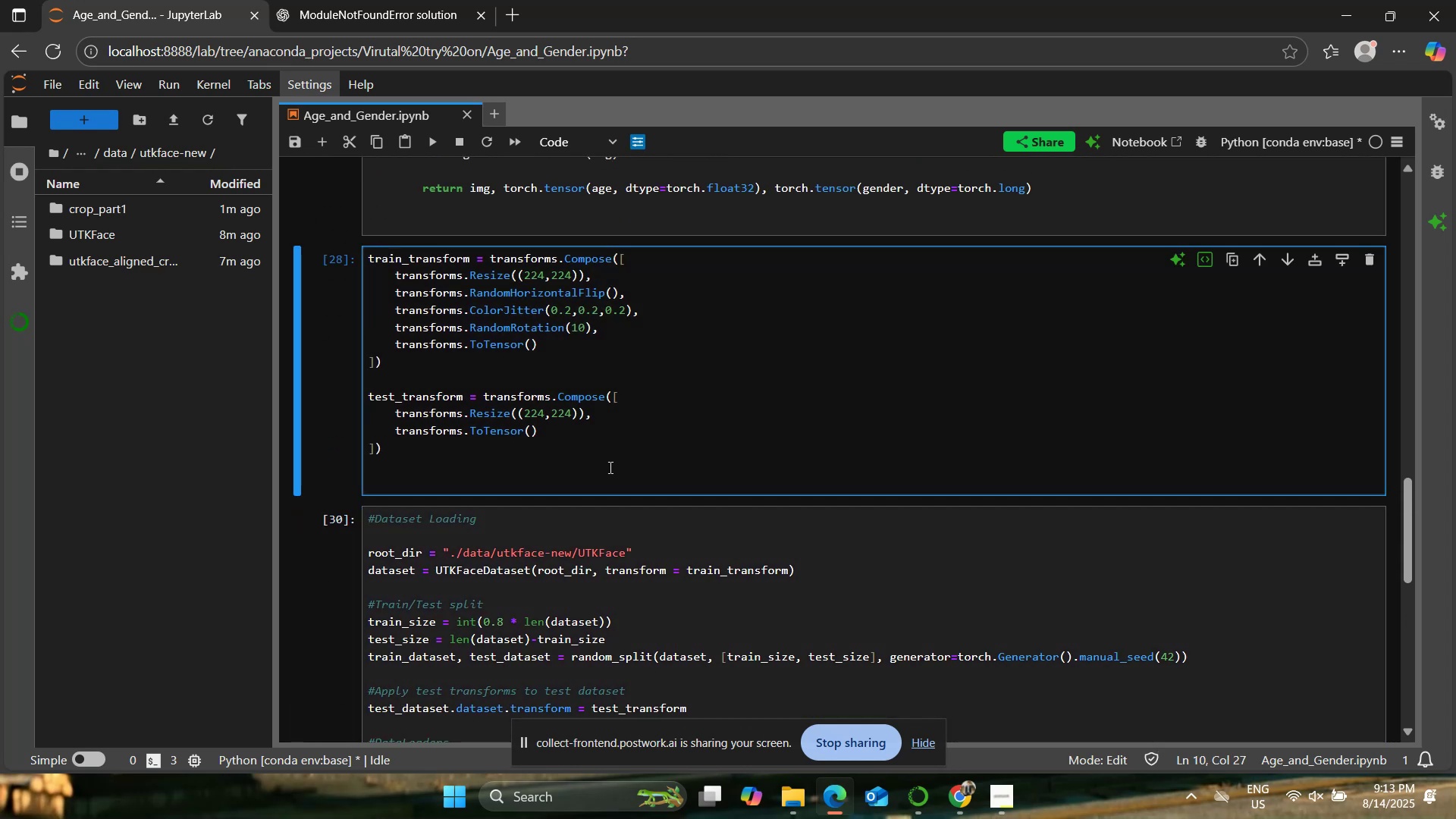 
key(Backspace)
key(Backspace)
type(50)
 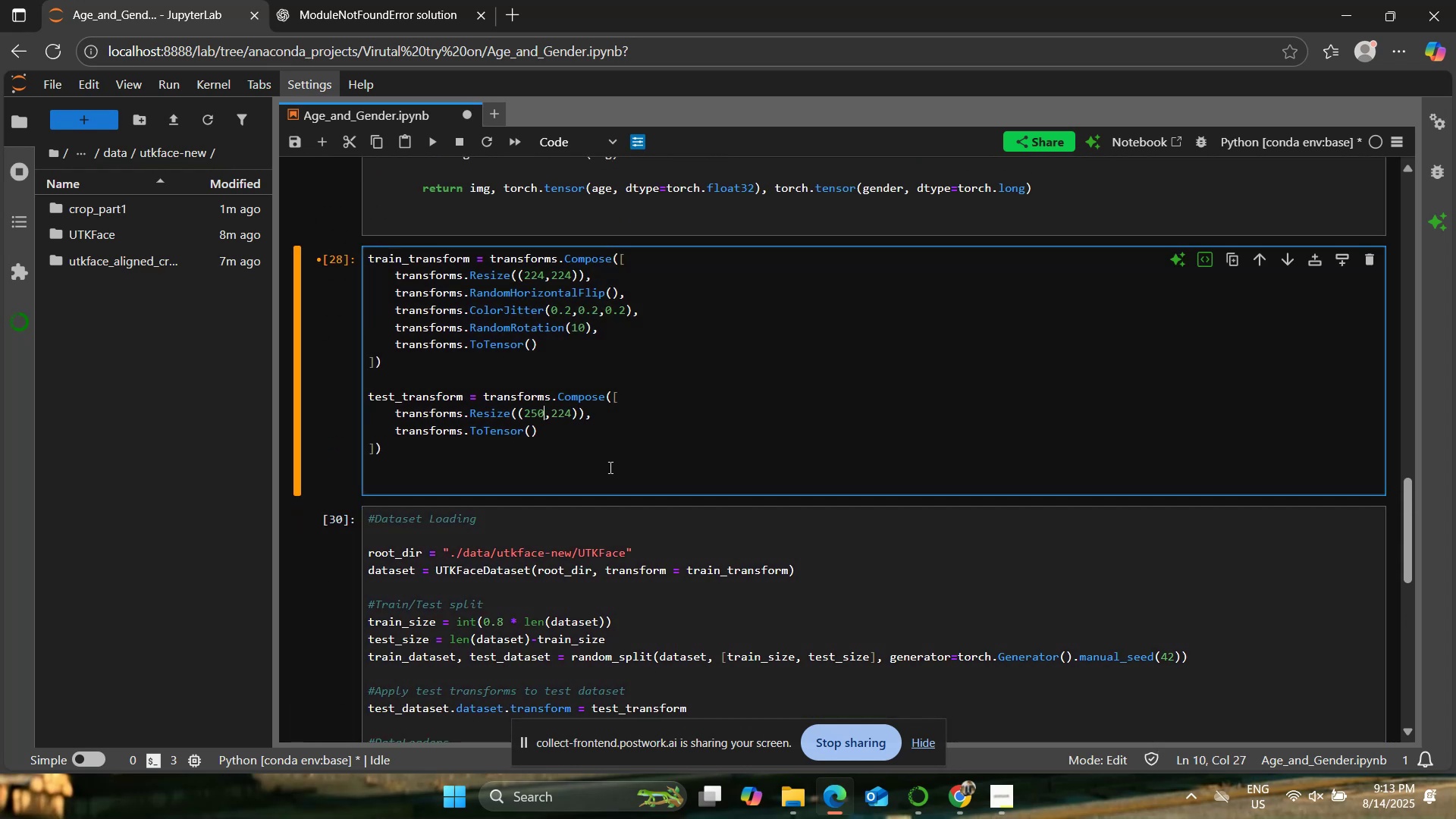 
key(ArrowRight)
 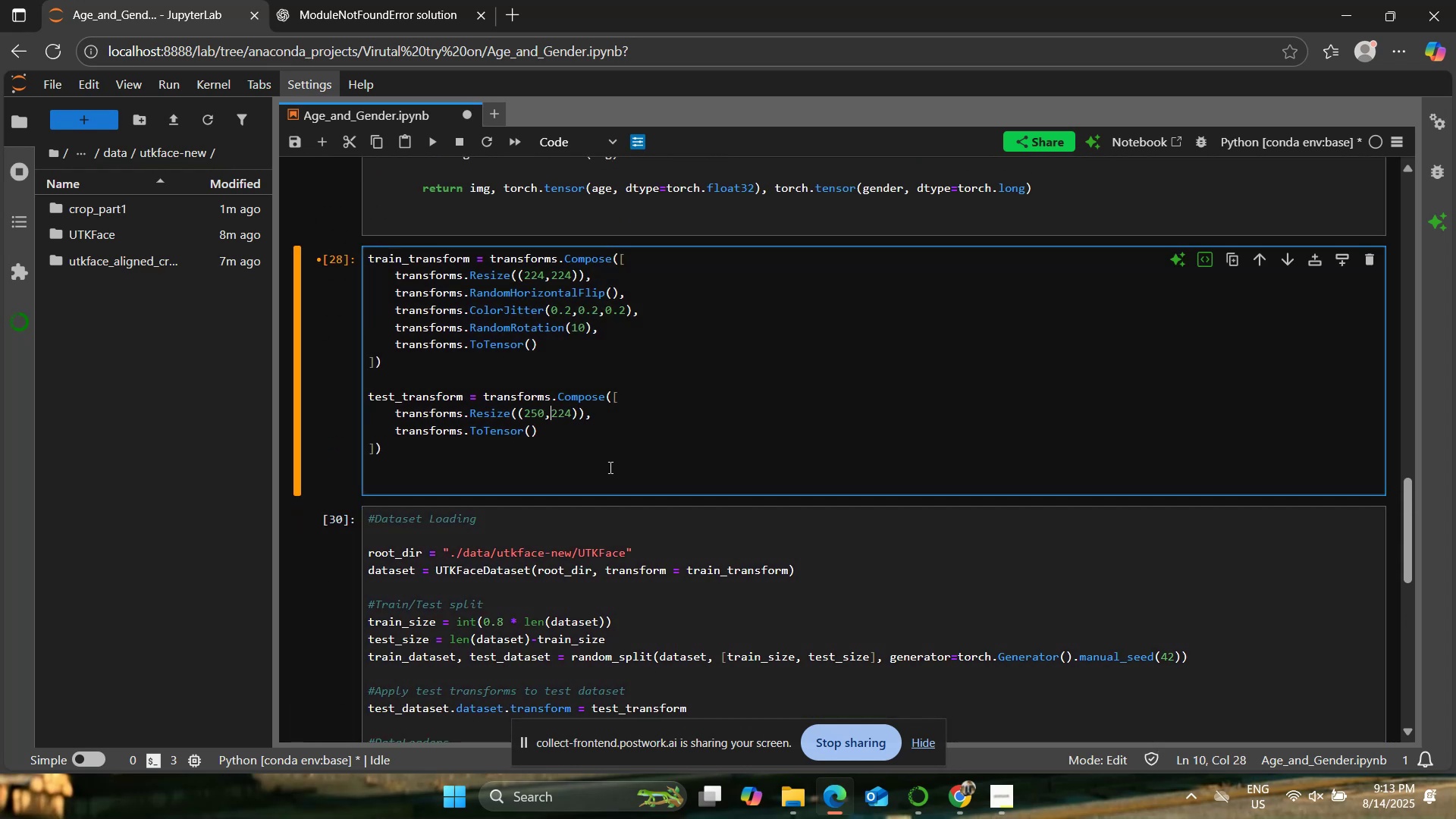 
key(ArrowRight)
 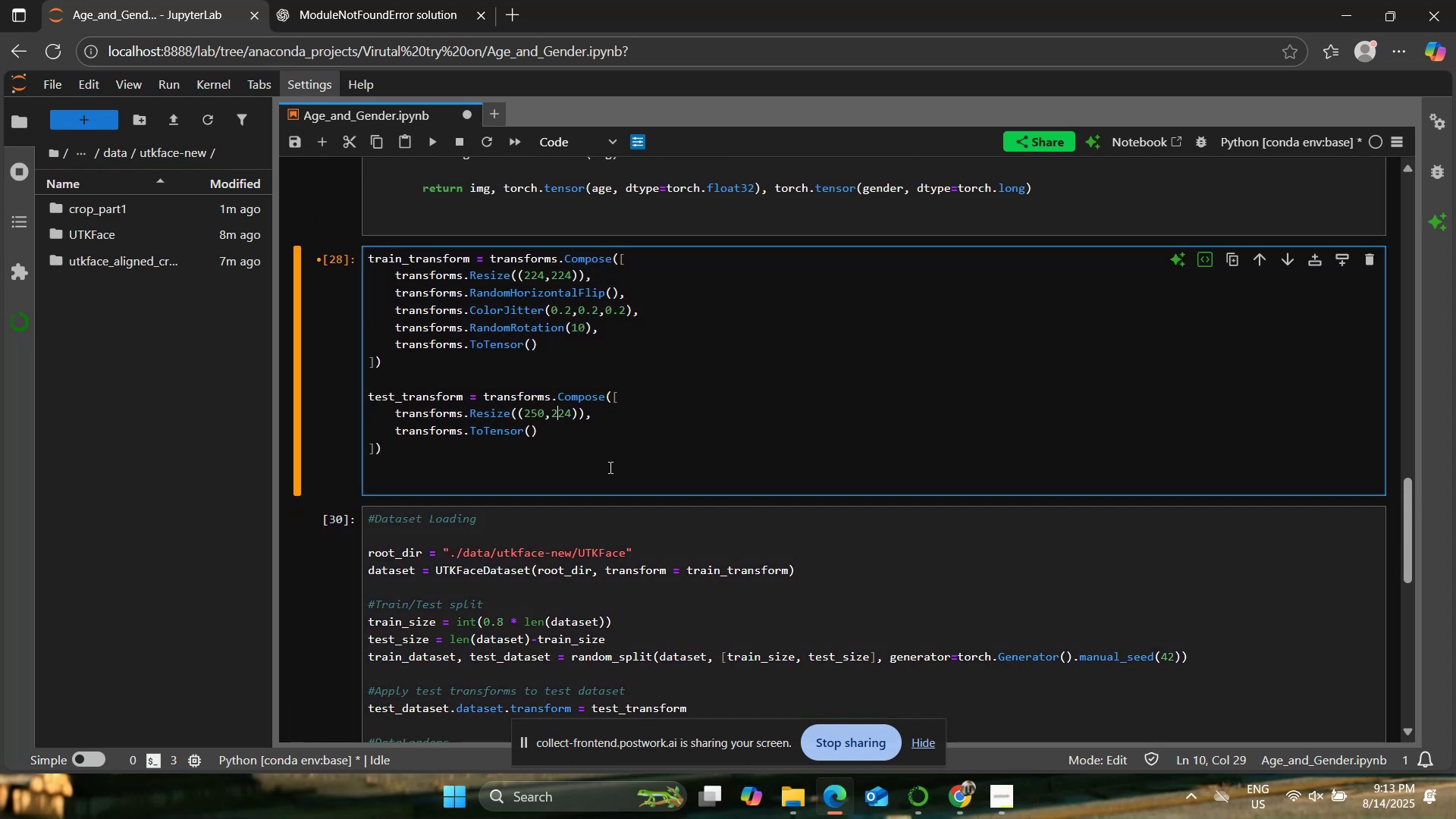 
key(ArrowRight)
 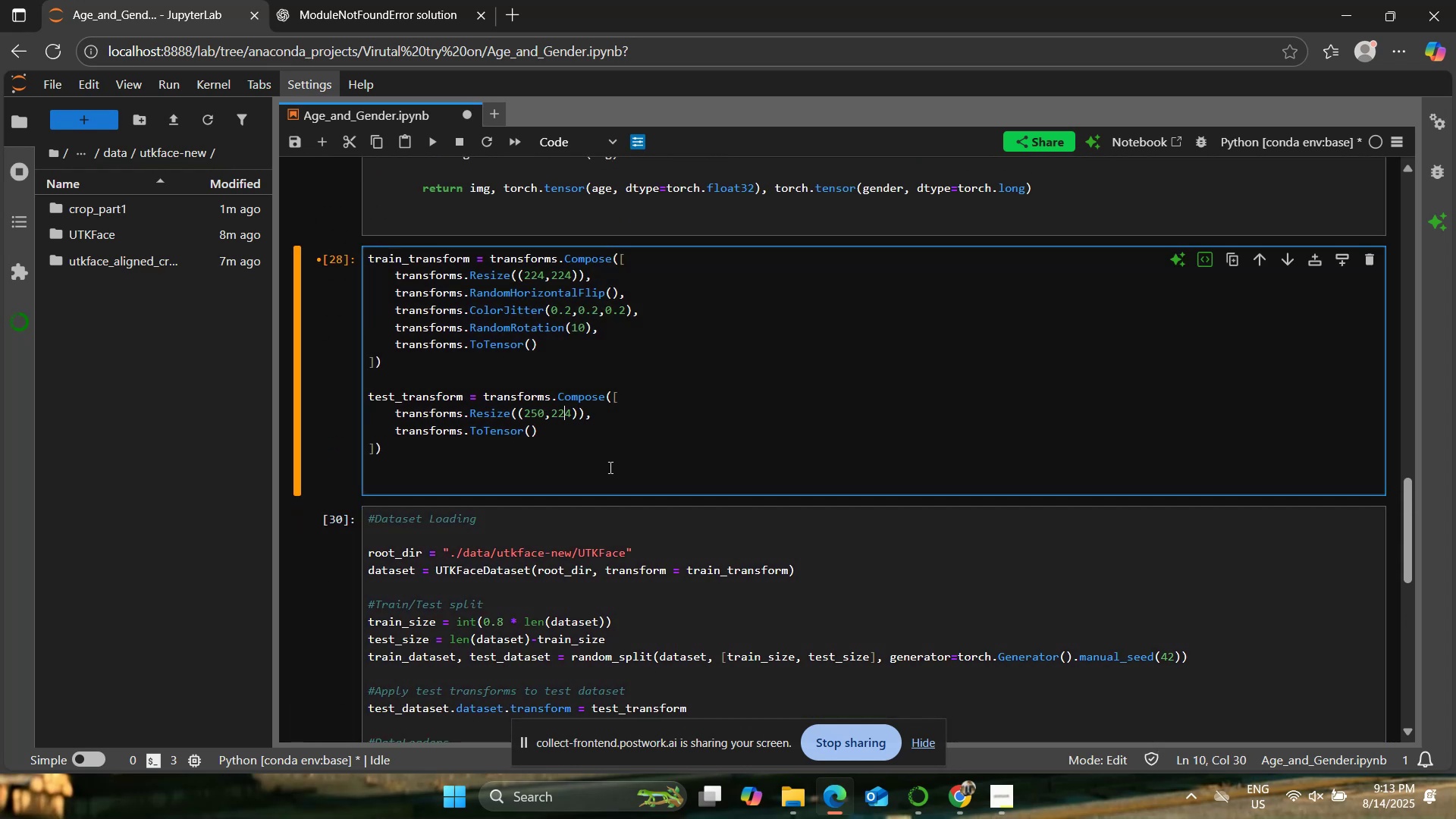 
key(ArrowRight)
 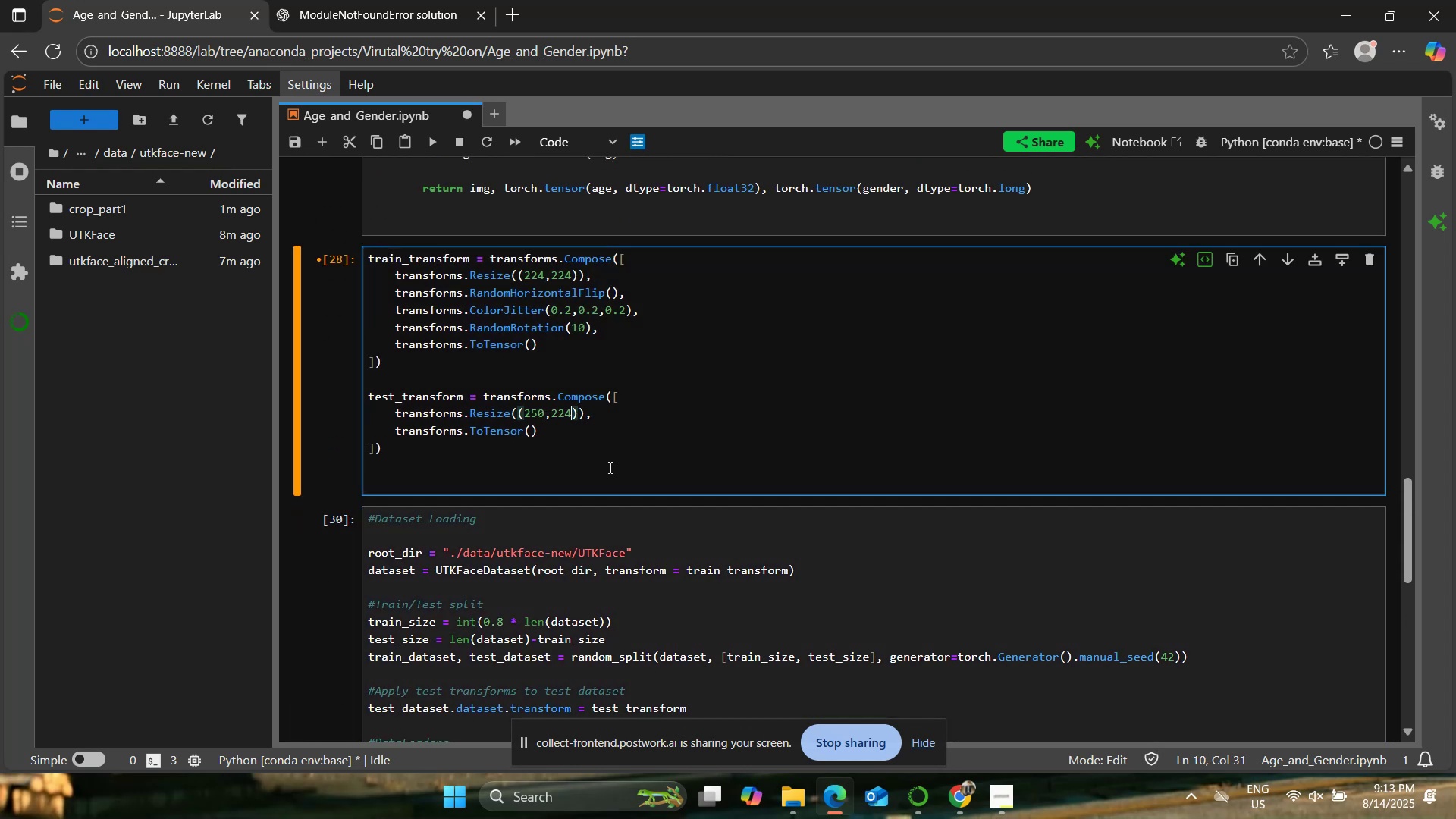 
key(Backspace)
key(Backspace)
key(Backspace)
type(190)
 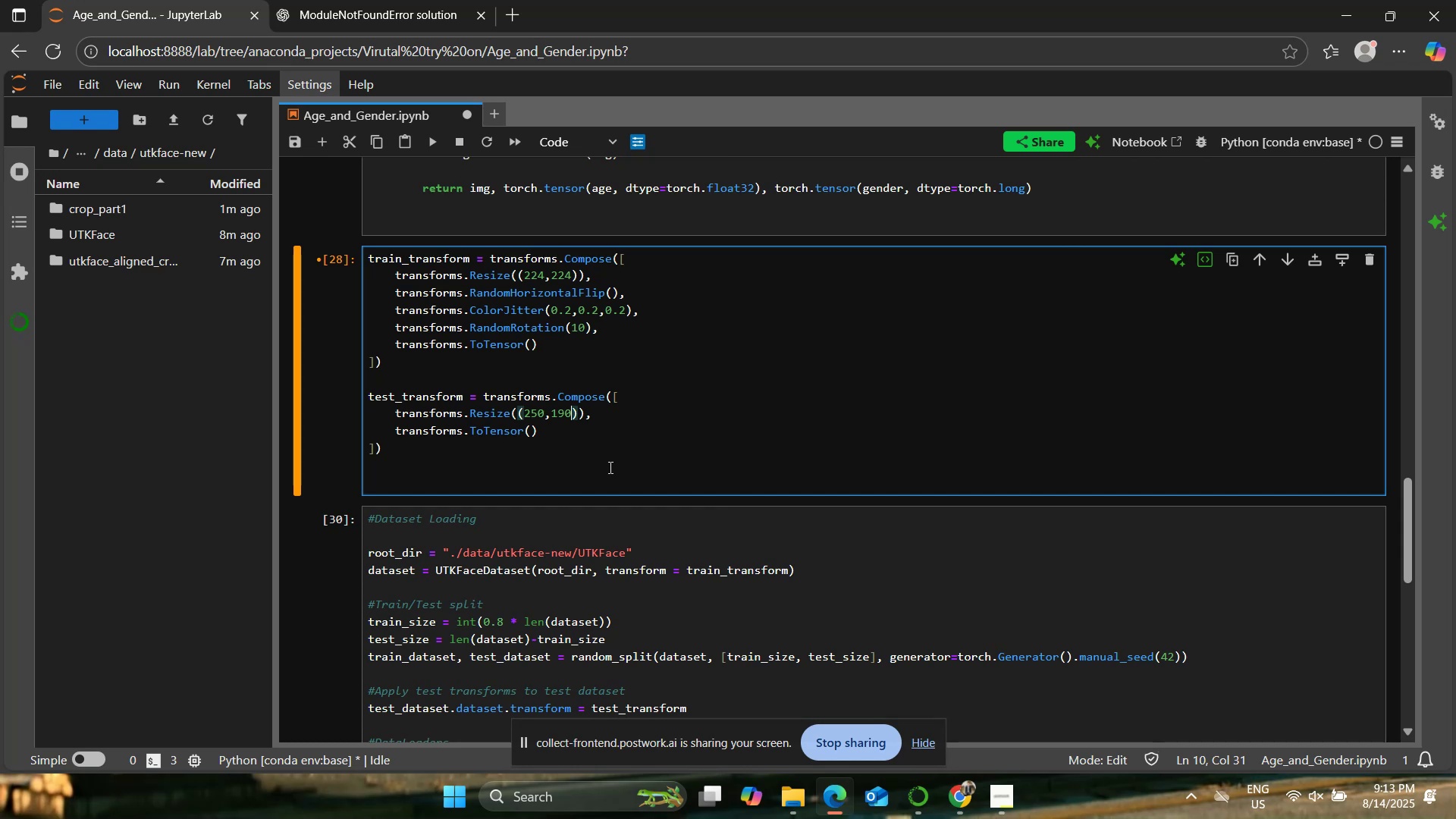 
key(Control+Z)
 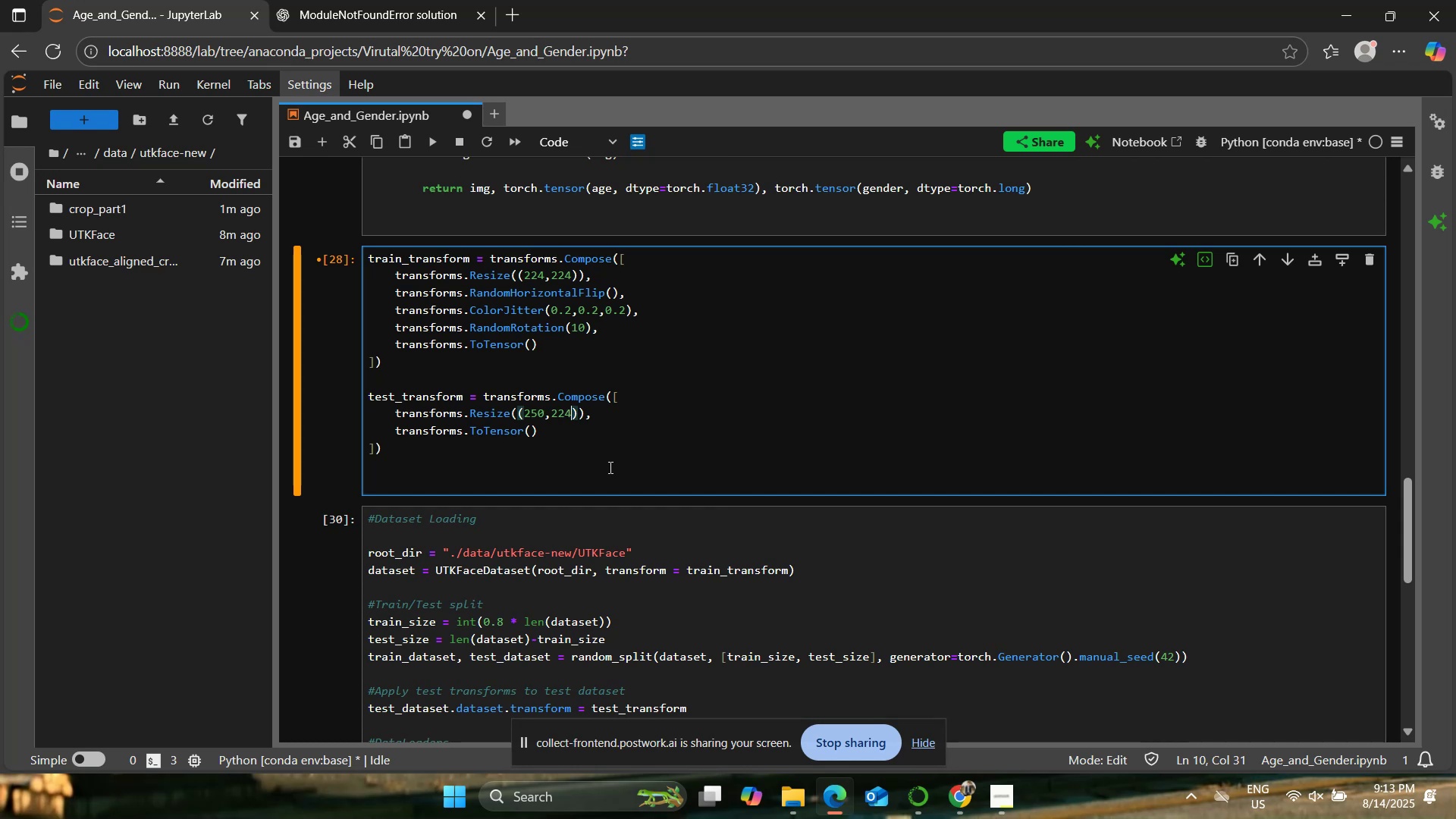 
key(Control+Z)
 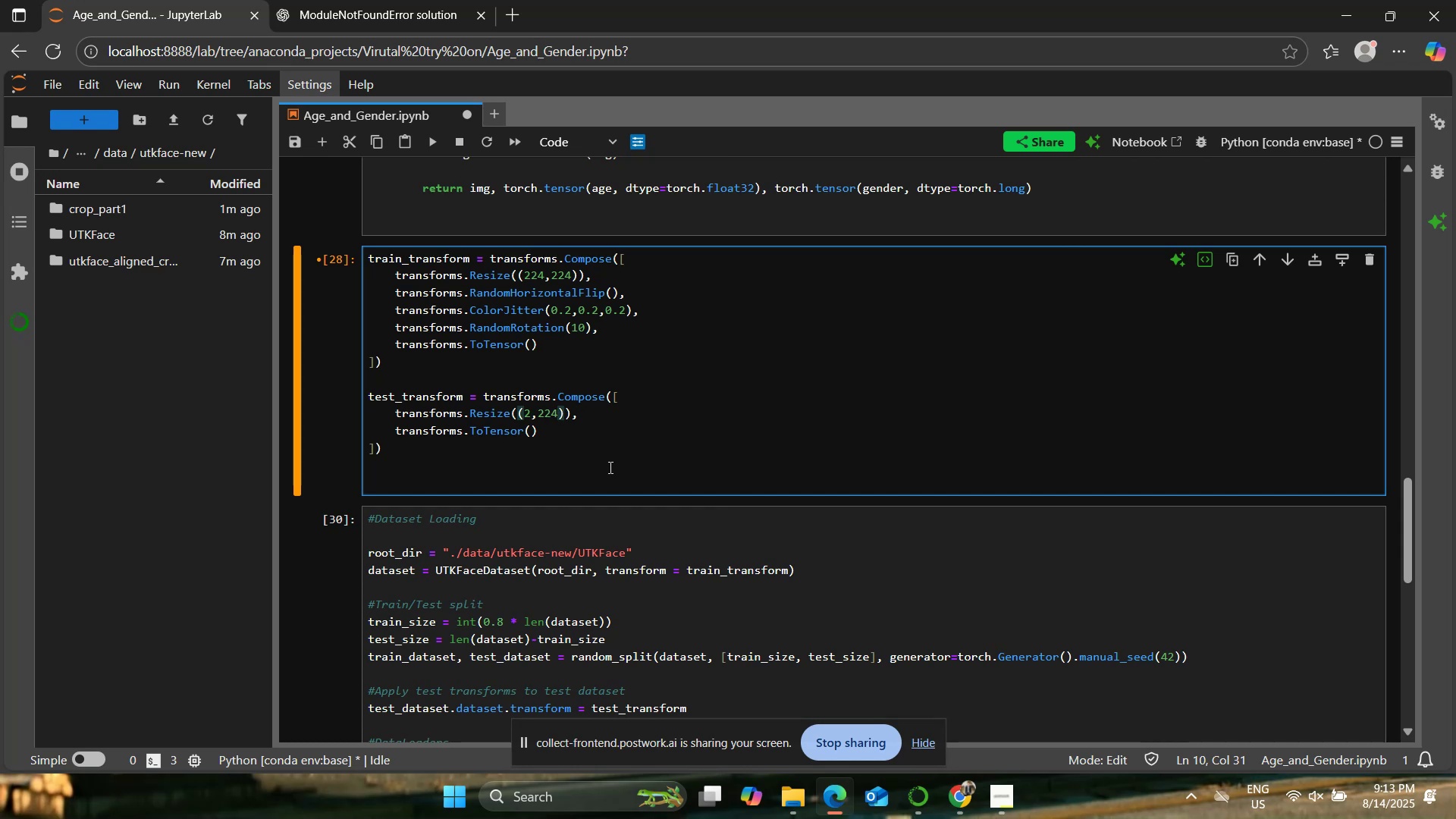 
key(Control+Z)
 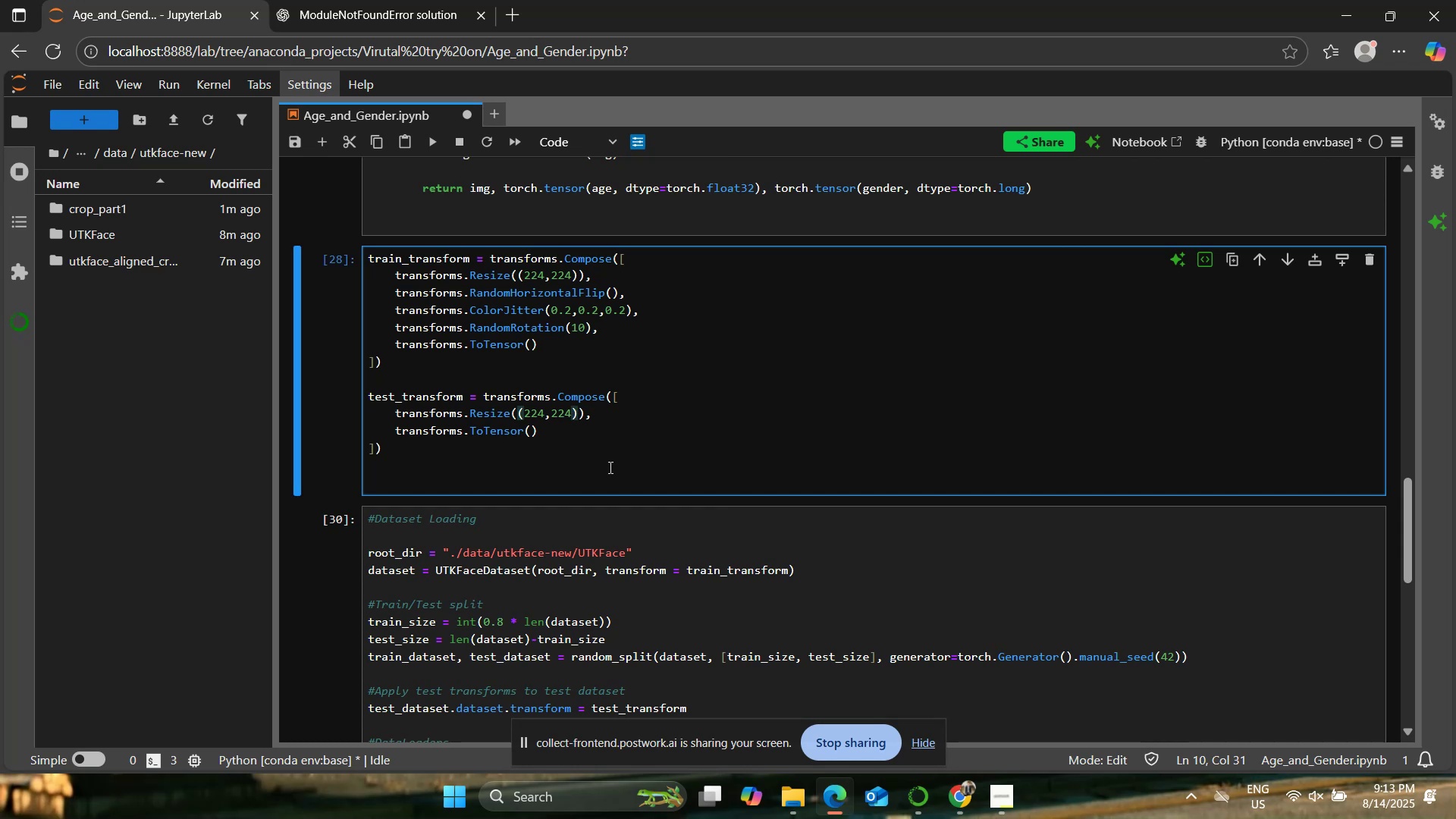 
key(Control+ControlLeft)
 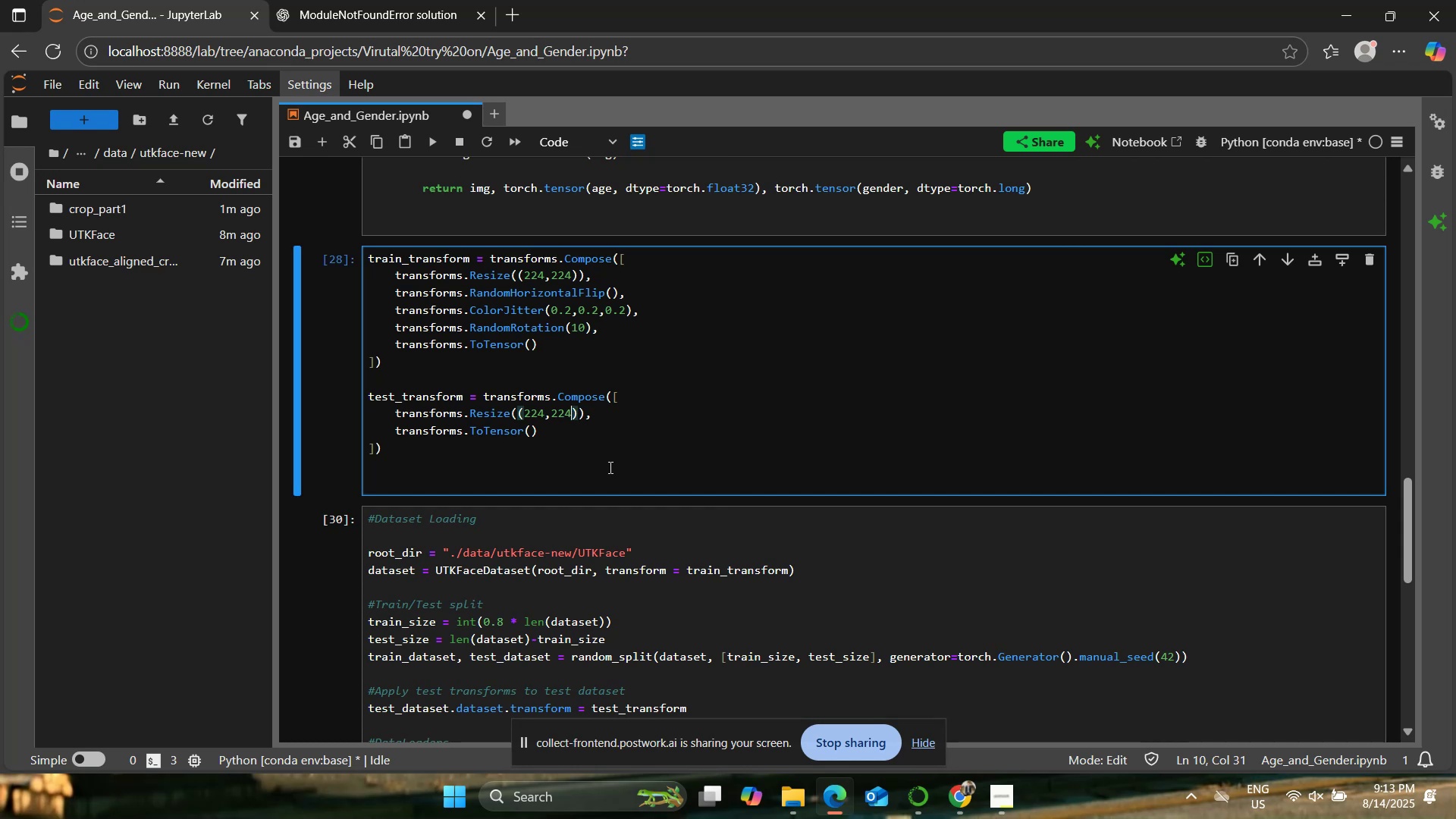 
key(Control+S)
 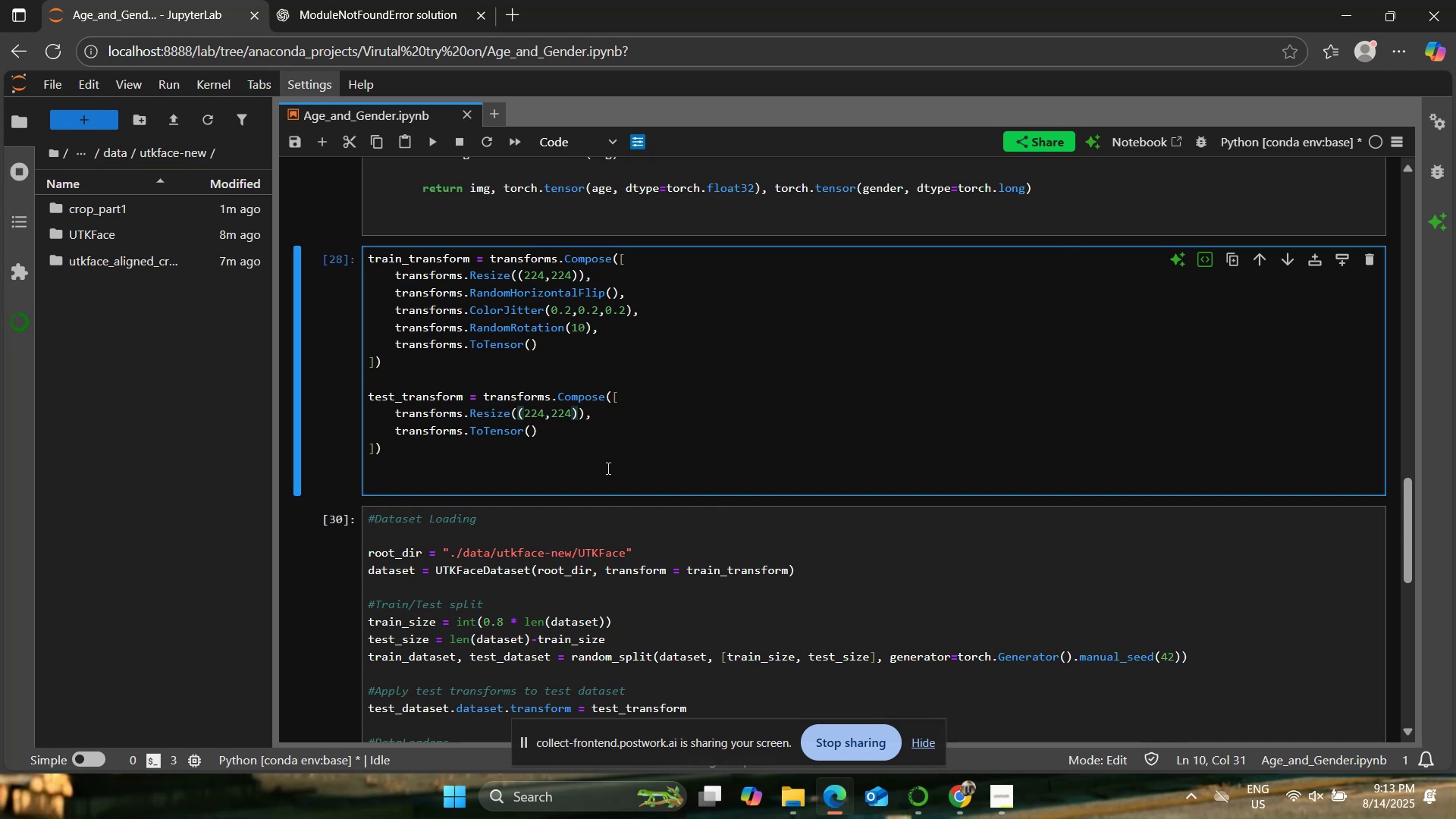 
scroll: coordinate [607, 468], scroll_direction: down, amount: 4.0
 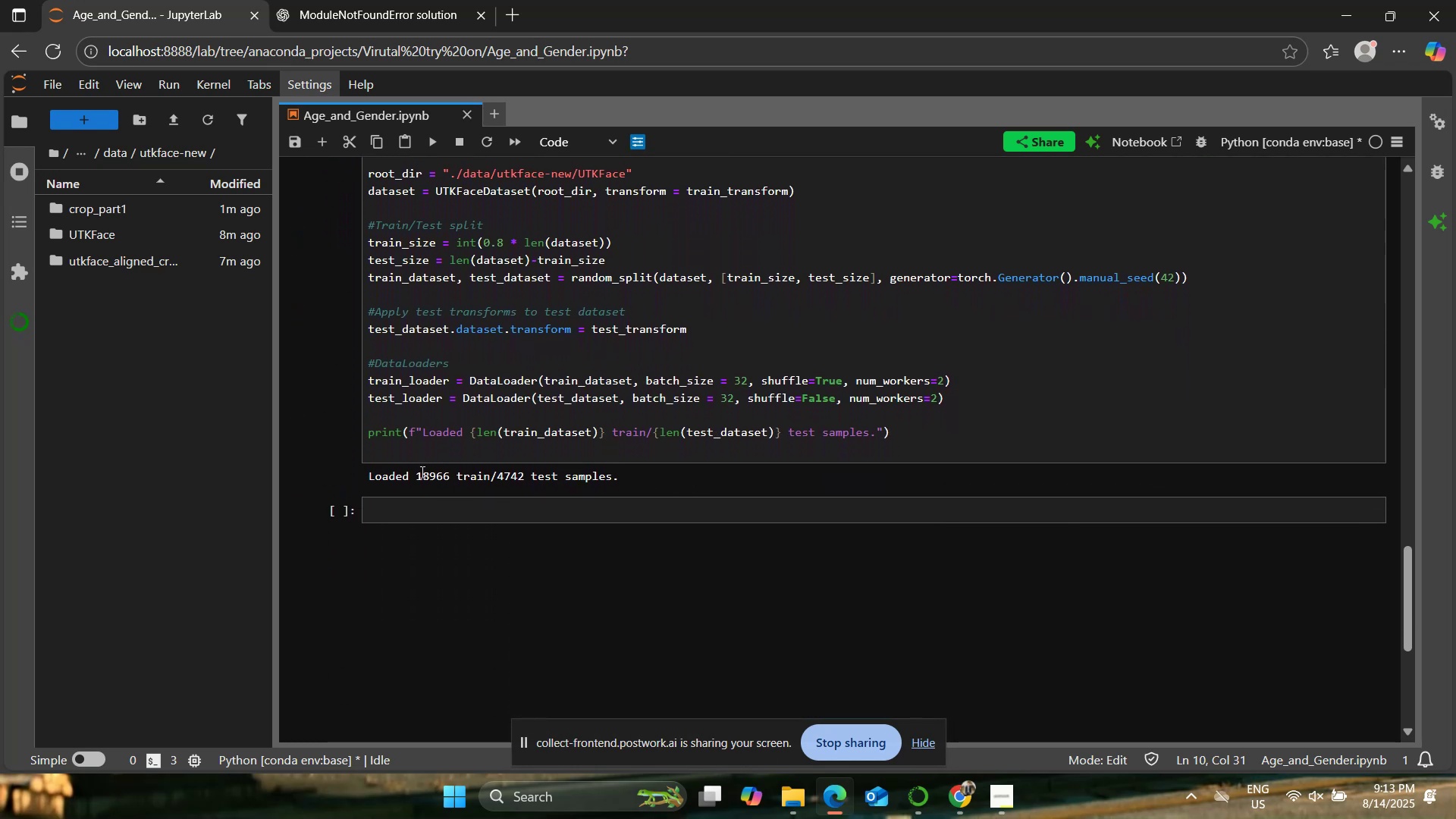 
left_click_drag(start_coordinate=[417, 480], to_coordinate=[442, 485])
 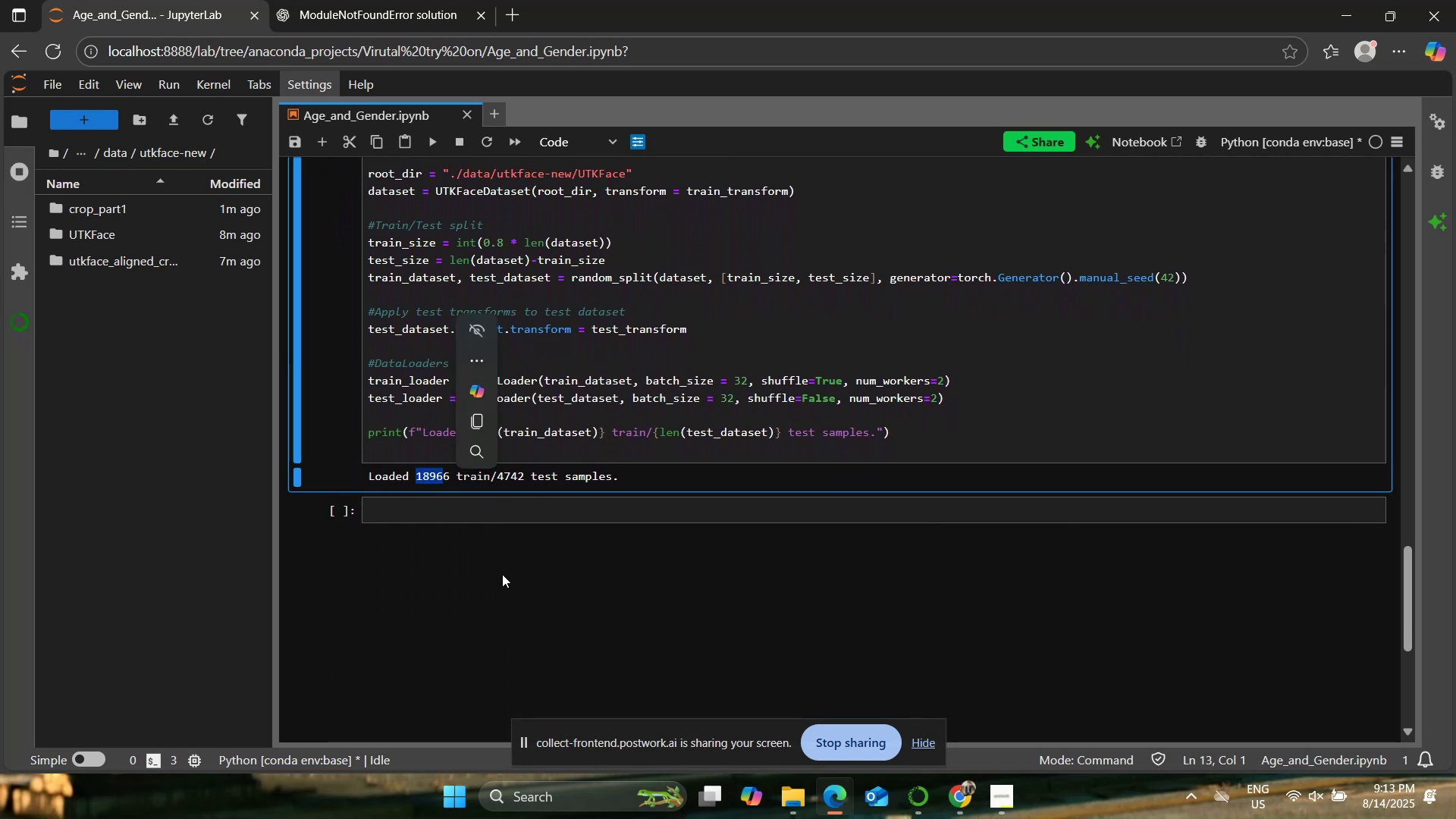 